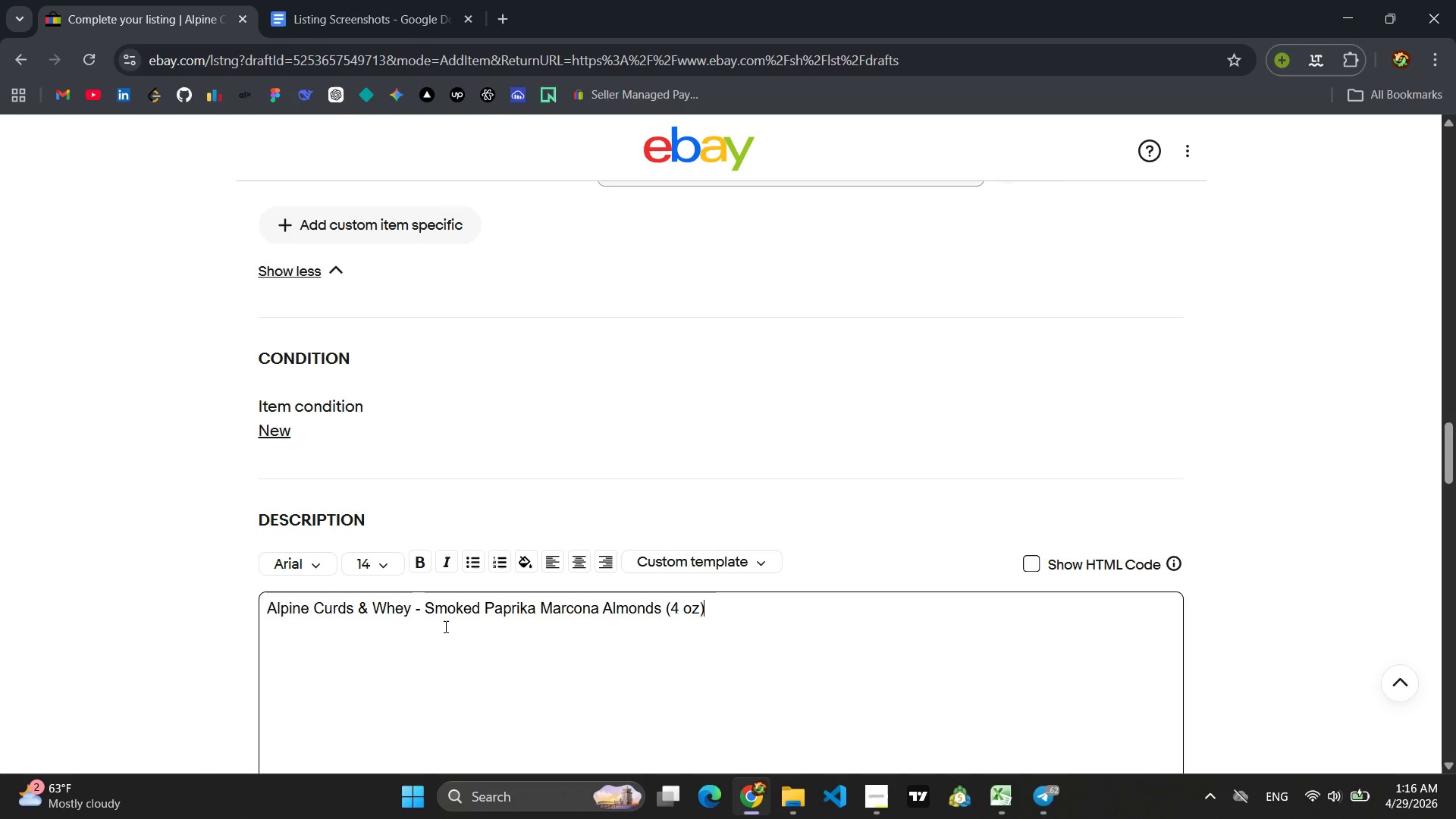 
key(Enter)
 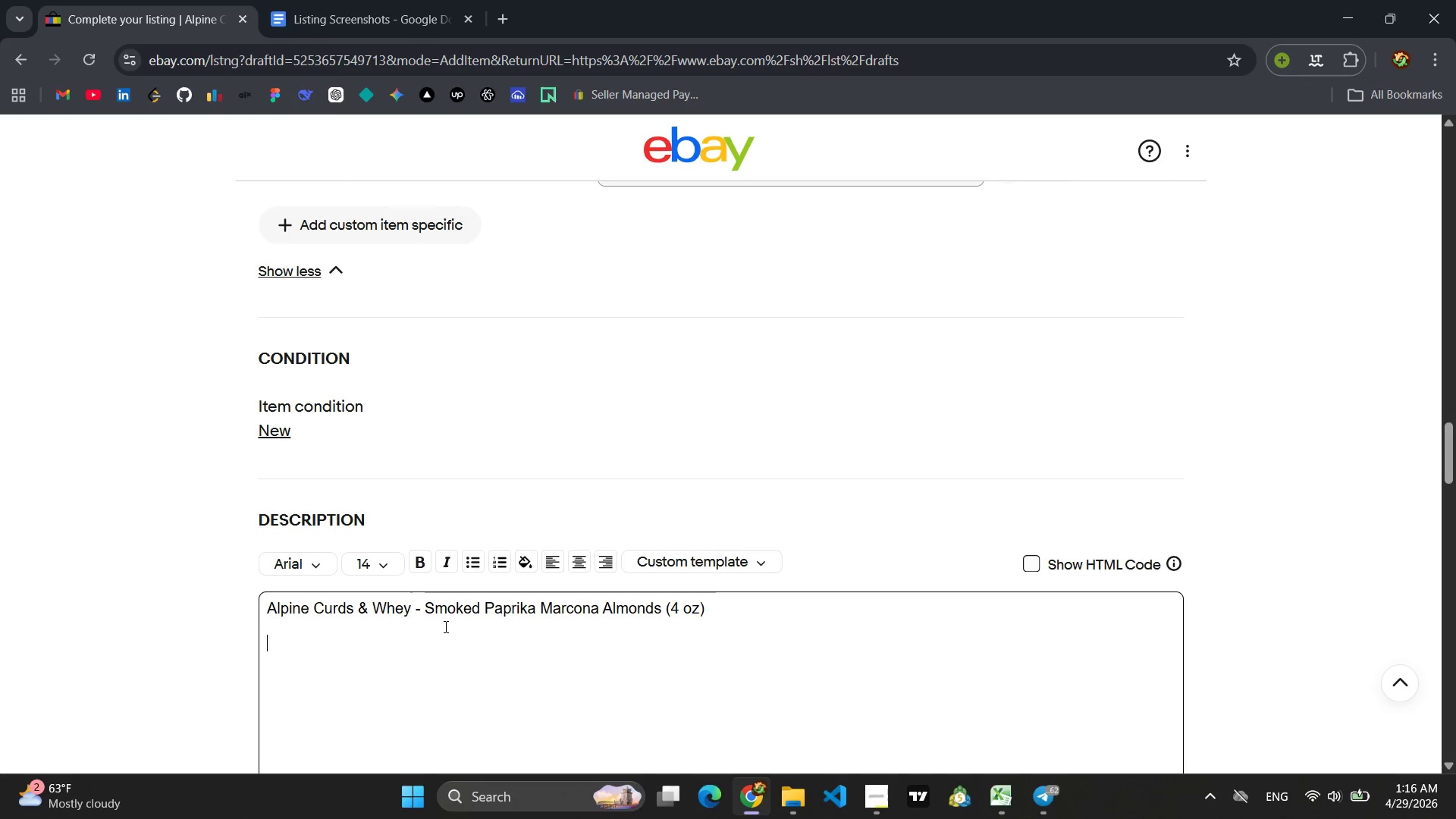 
key(Enter)
 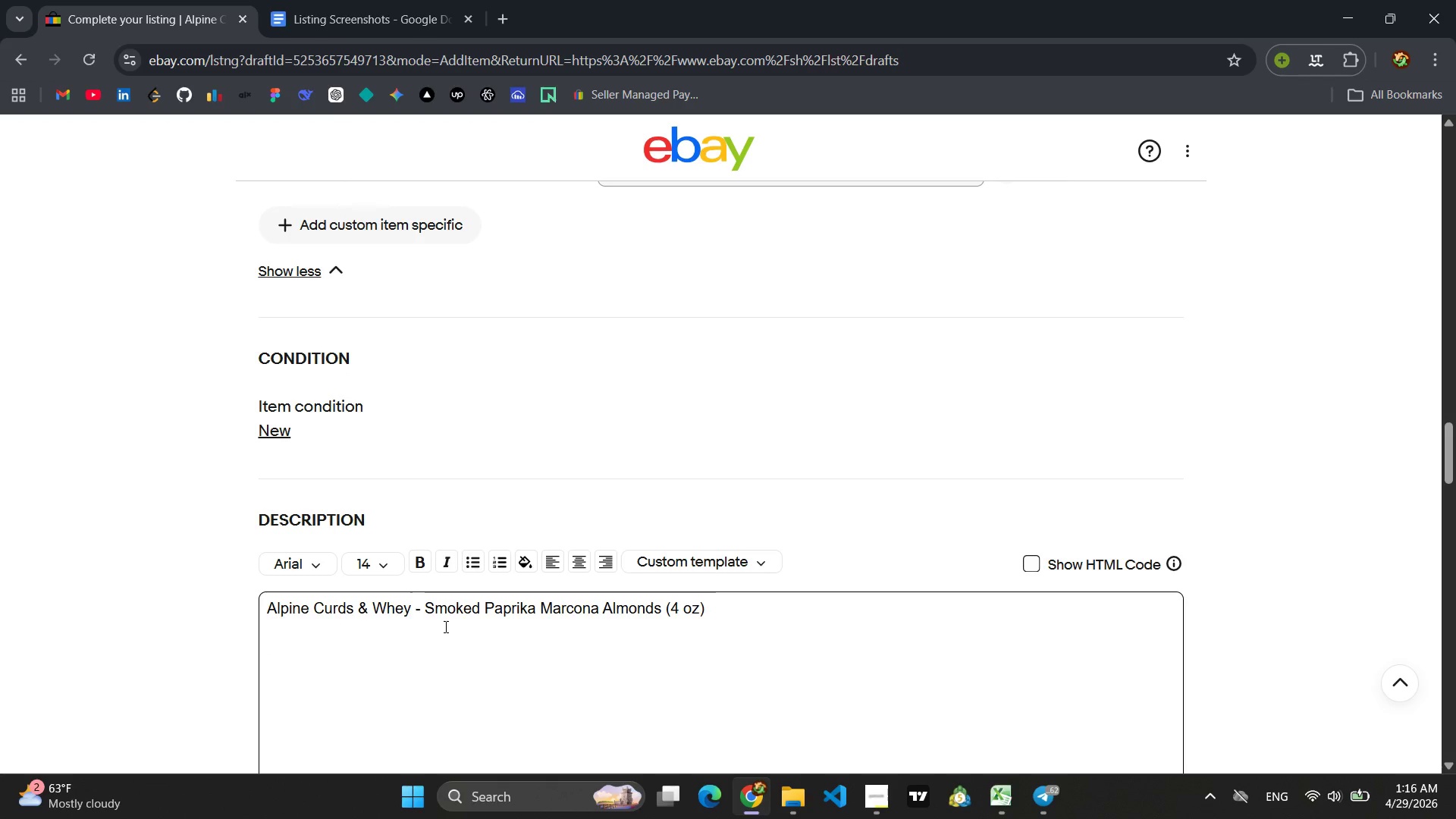 
type(Premium Spanish Mrcona almods tossed with smoked paprika and sea S)
key(Backspace)
type(salt )
key(Backspace)
type(. A savory, cruchy additional to any cheese board.)
 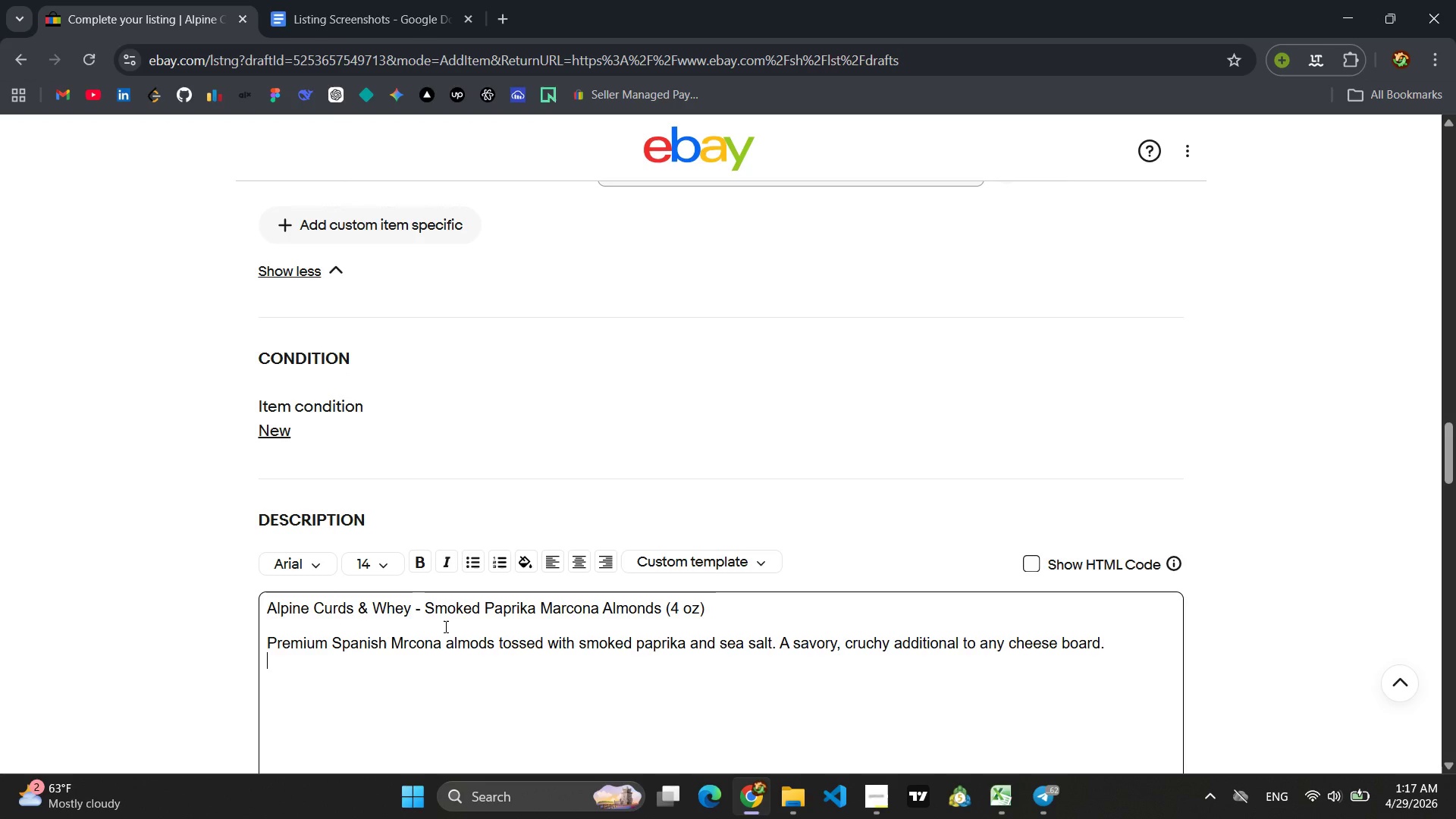 
 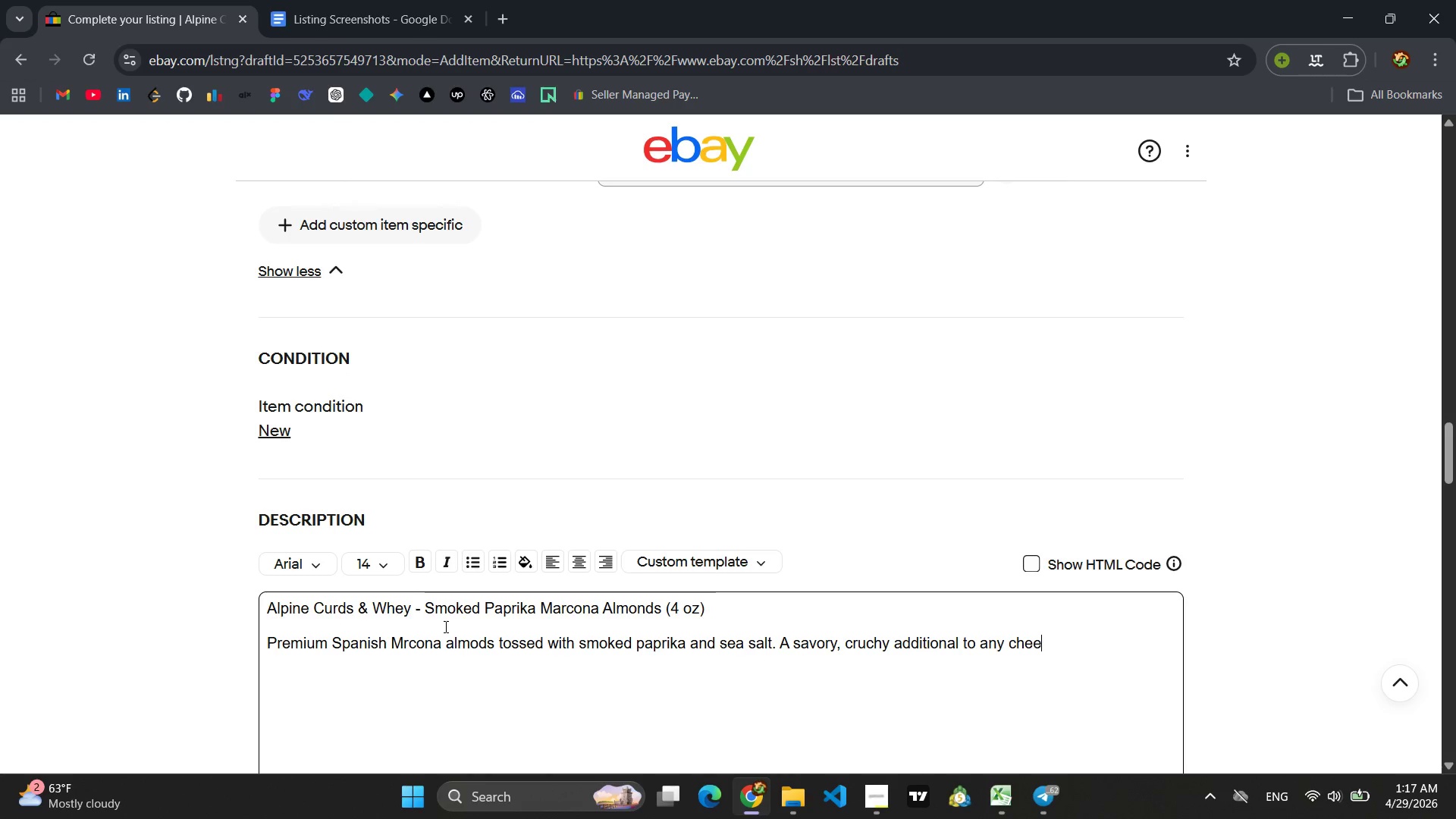 
key(Enter)
 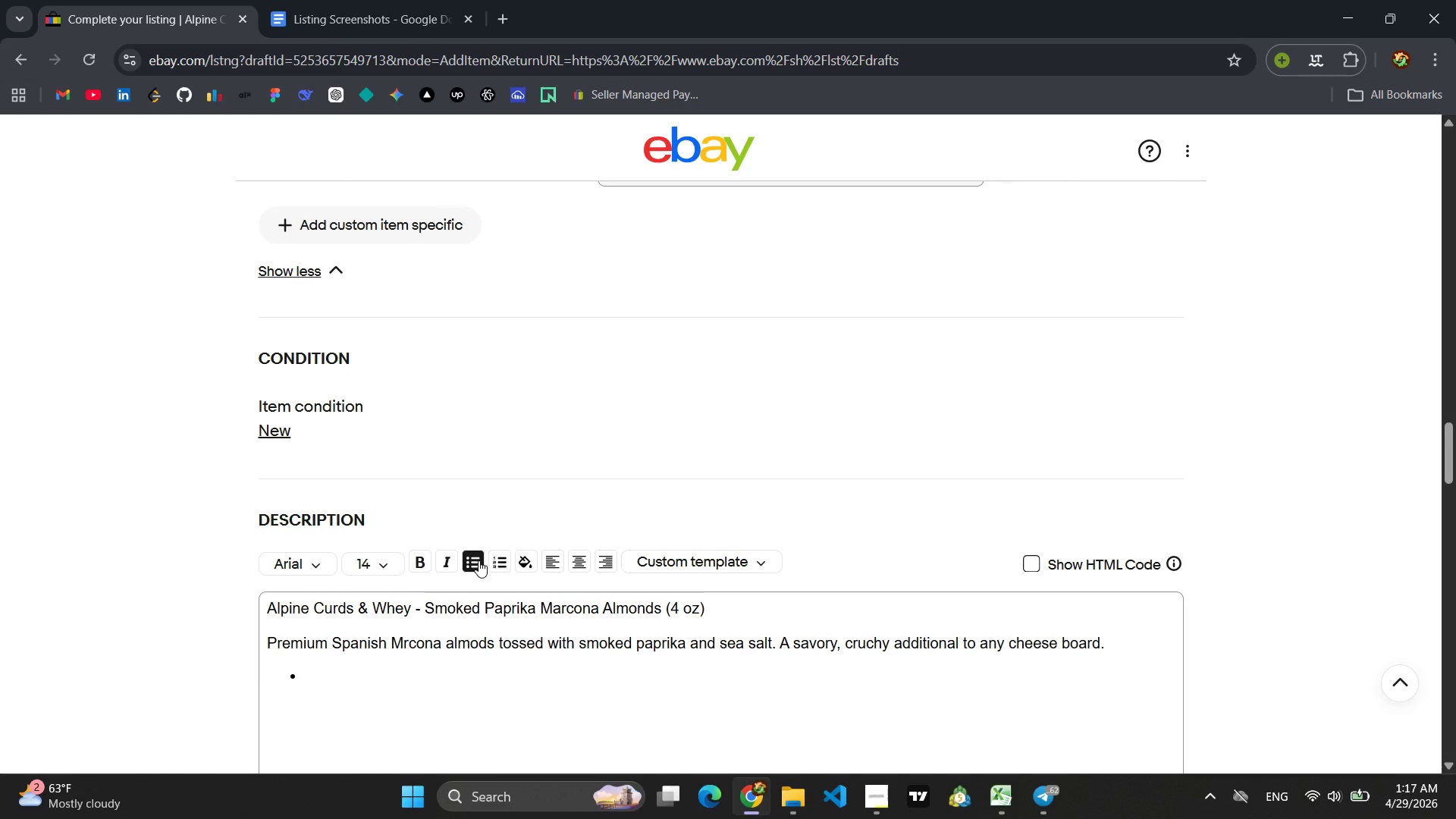 
wait(5.02)
 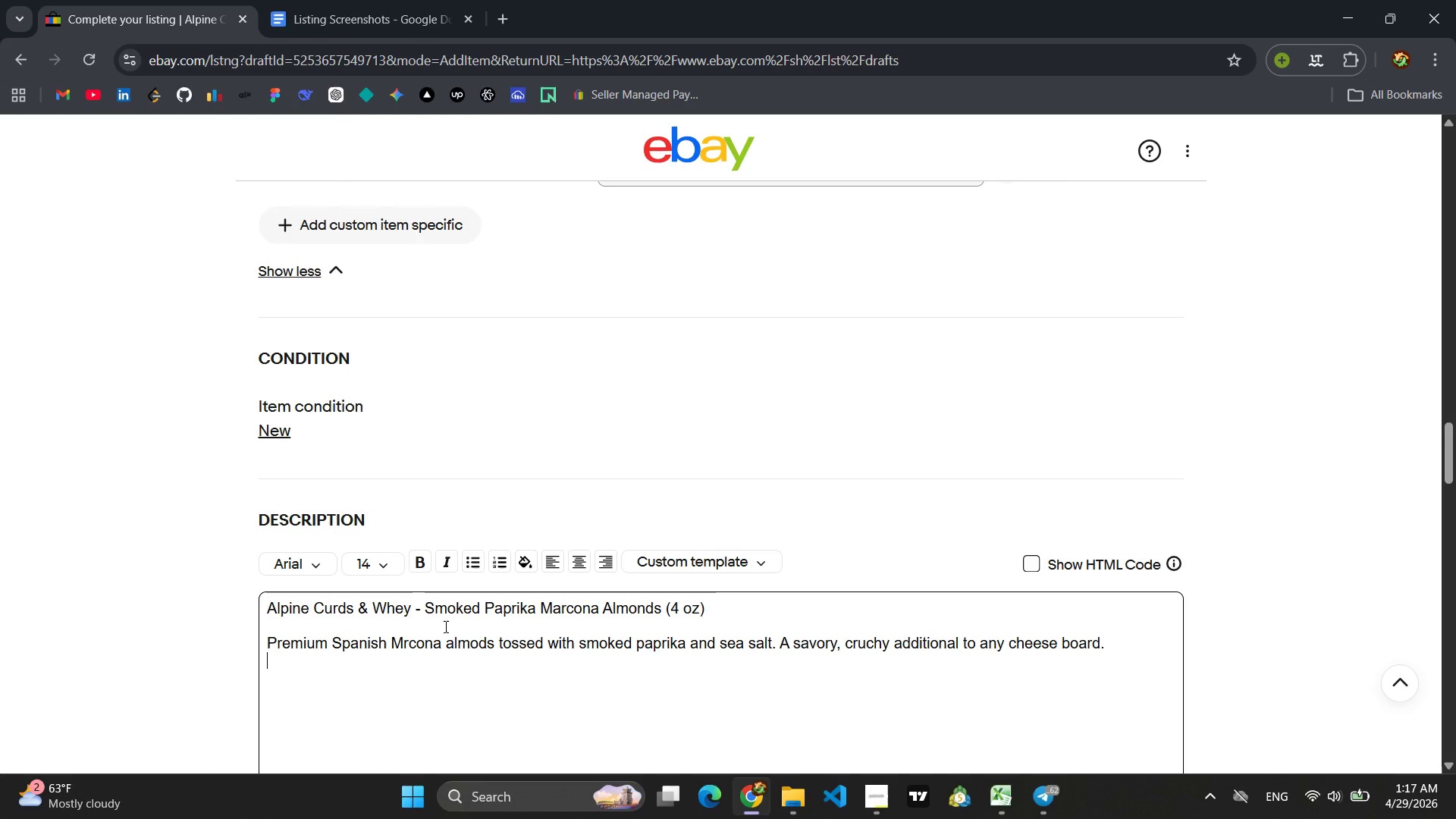 
type(4 oz)
 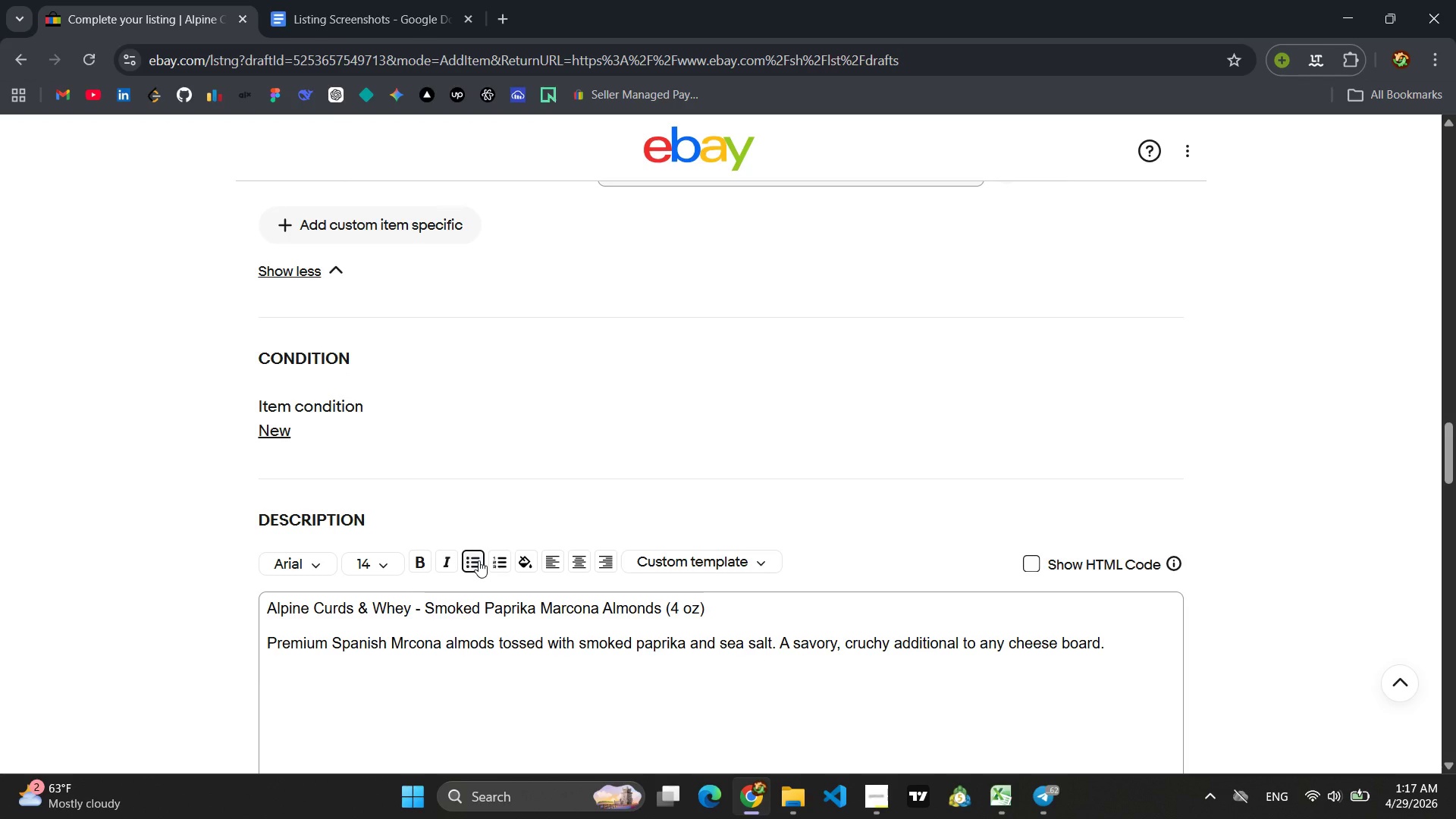 
scroll: coordinate [462, 808], scroll_direction: up, amount: 4.0
 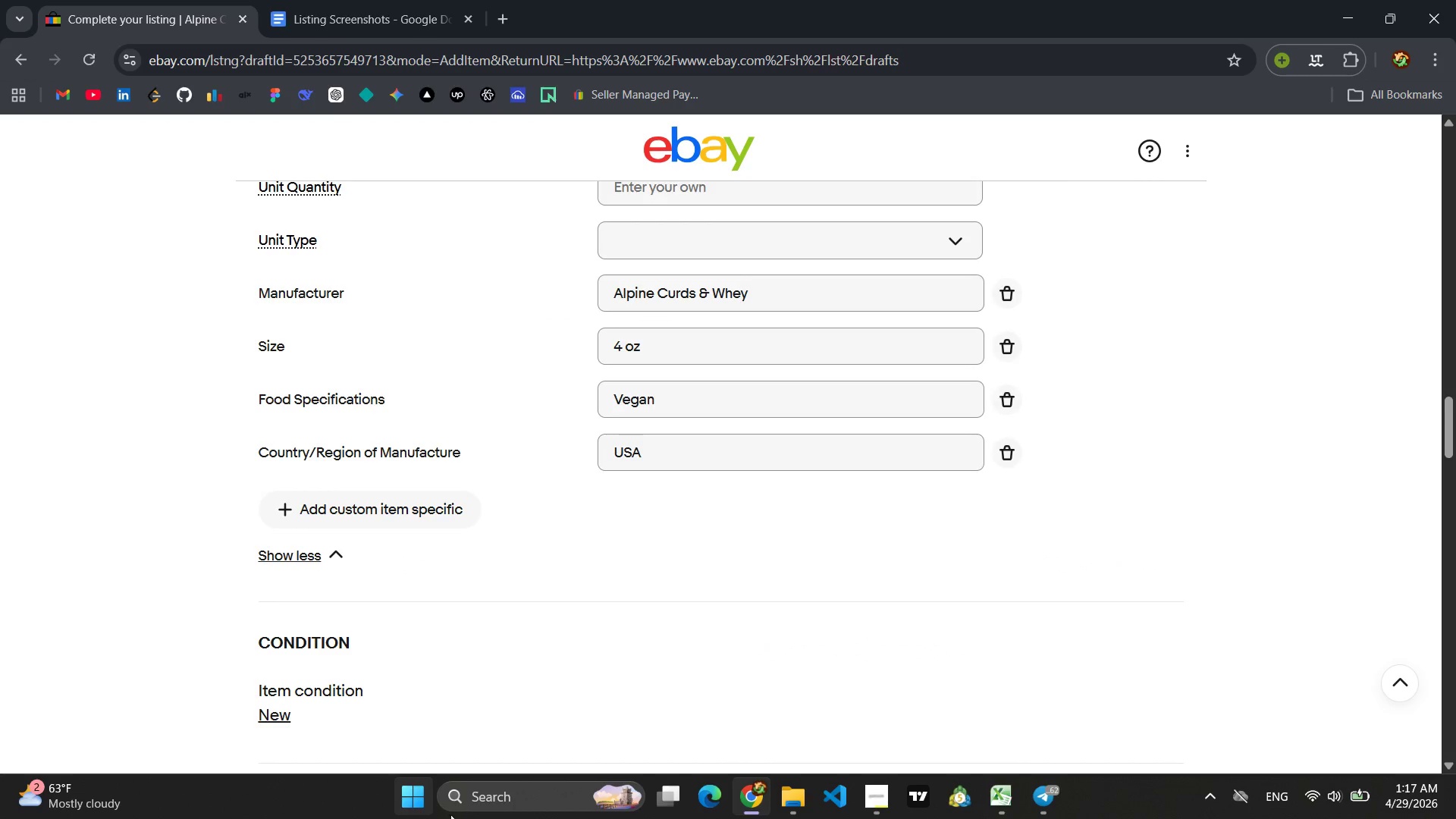 
scroll: coordinate [541, 599], scroll_direction: down, amount: 10.0
 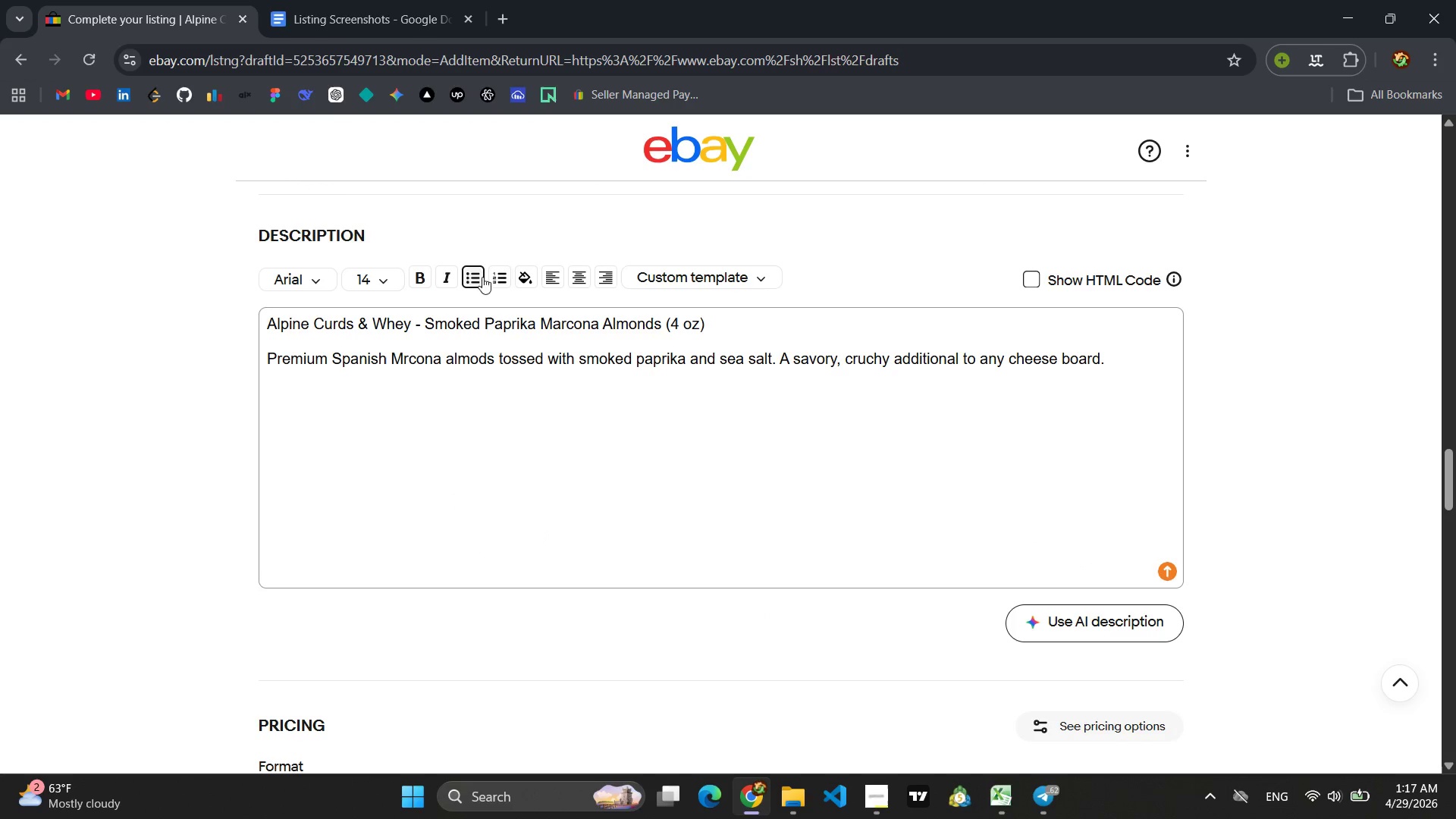 
left_click([470, 278])
 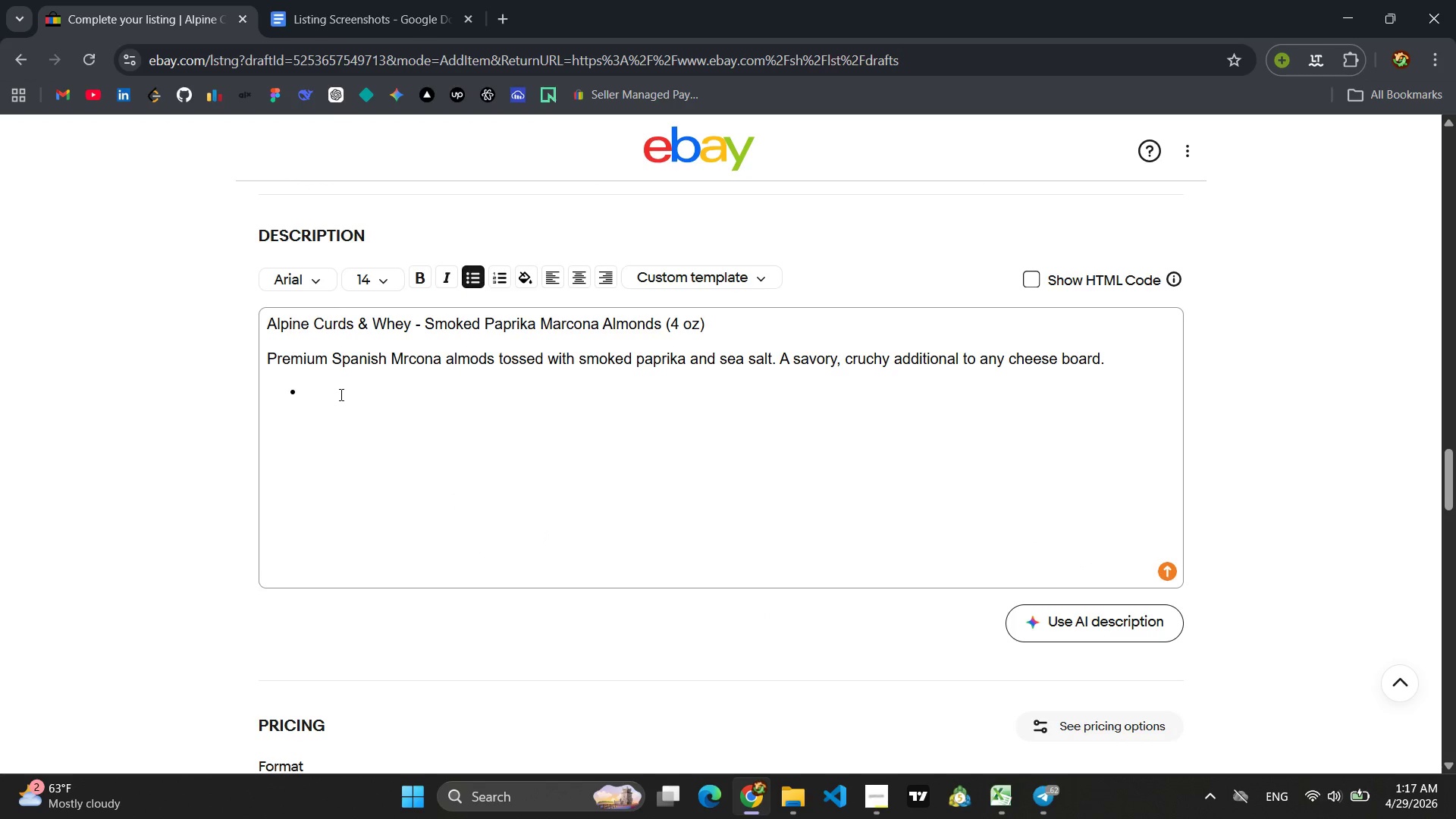 
left_click([340, 394])
 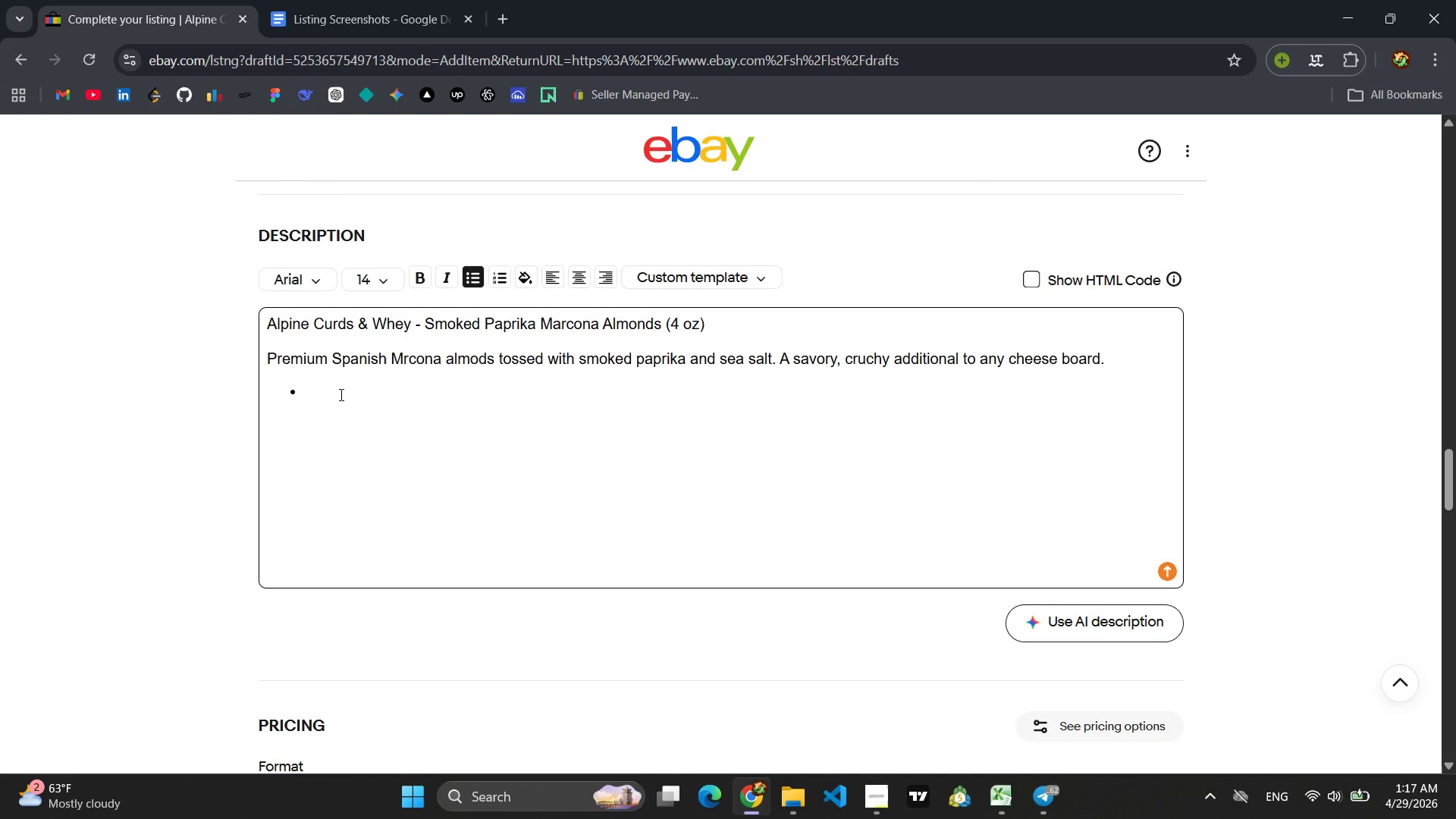 
type(4 ox)
key(Backspace)
type(z resea)
 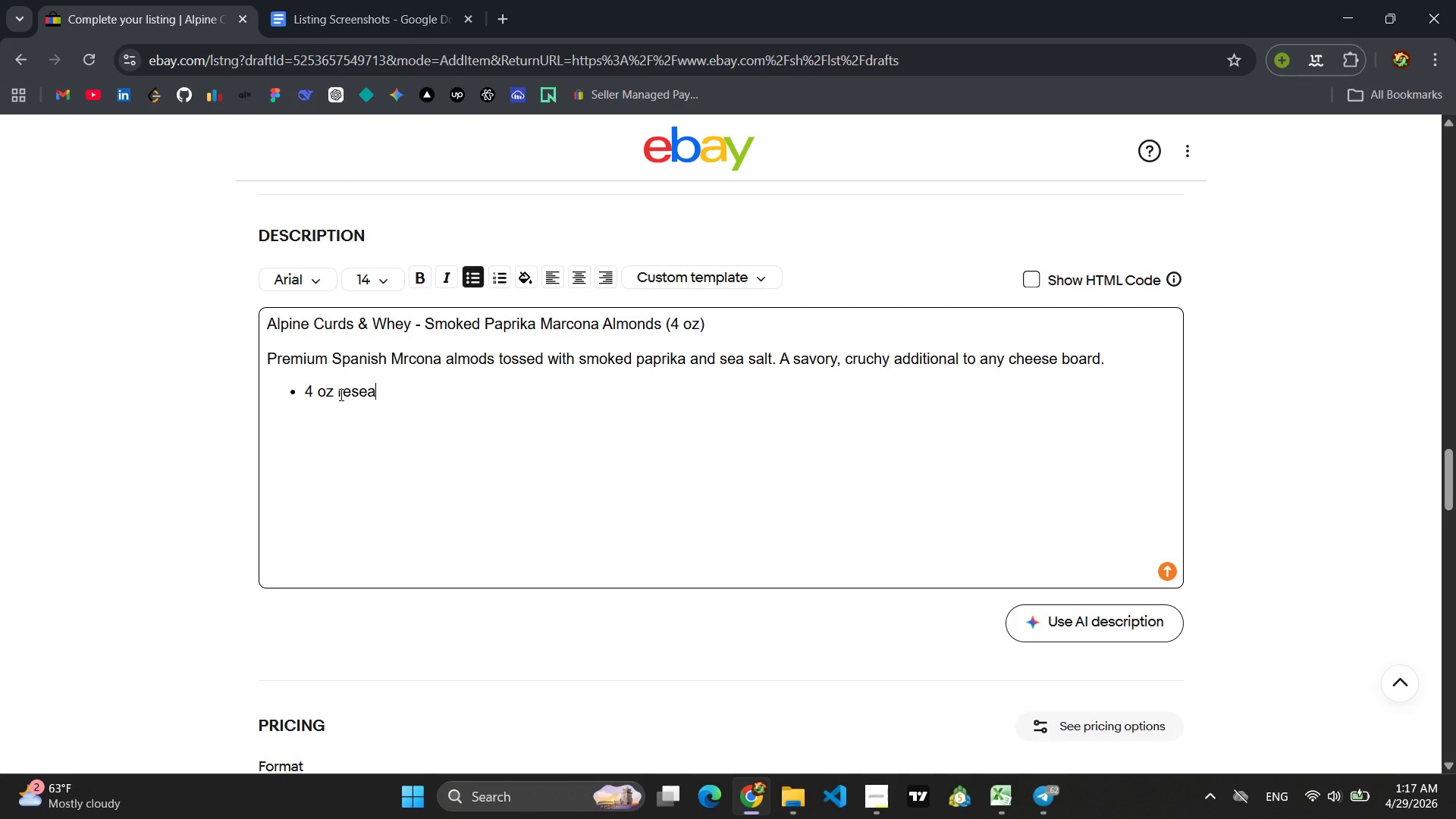 
type(lable )
 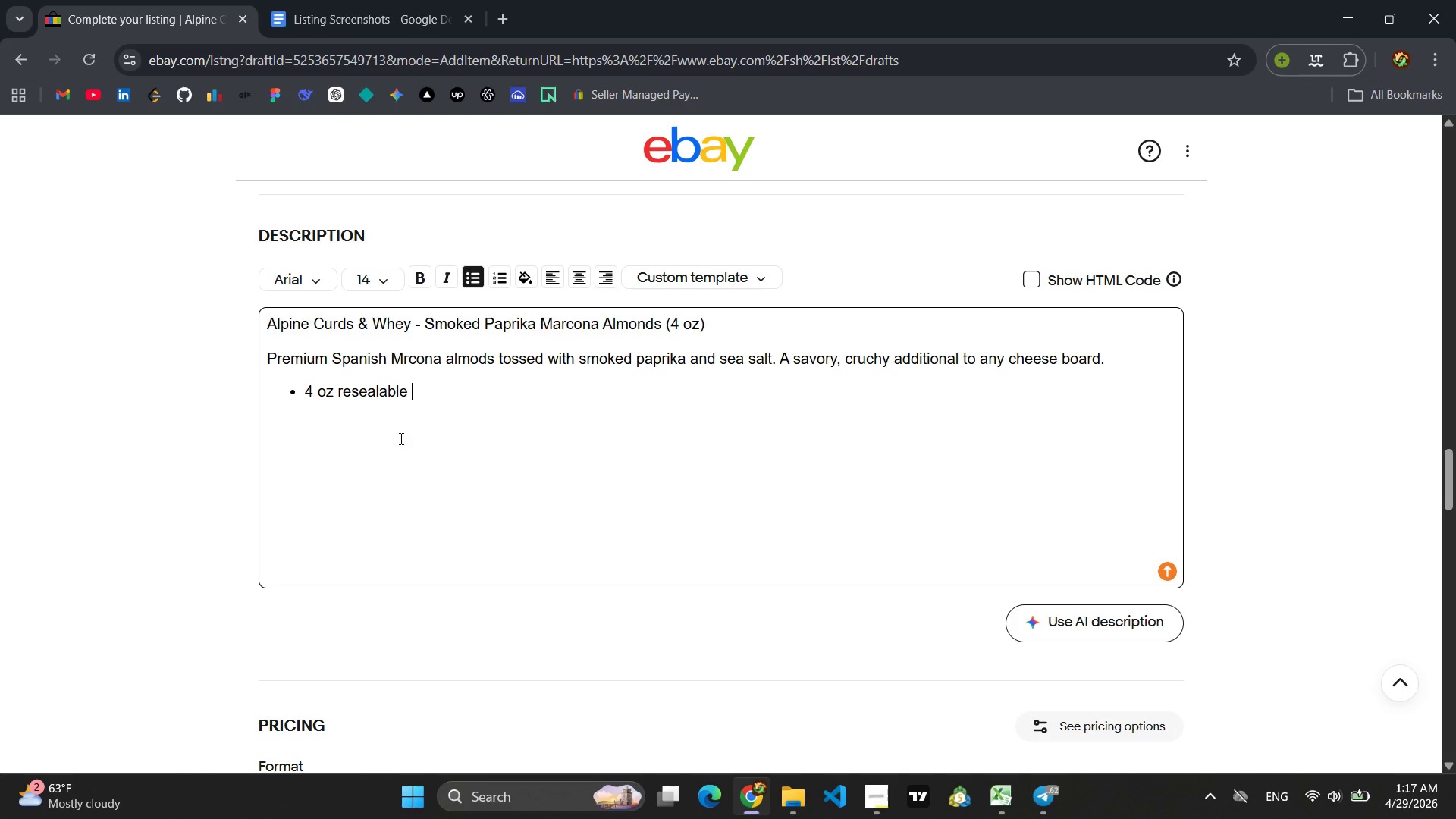 
type(bag)
 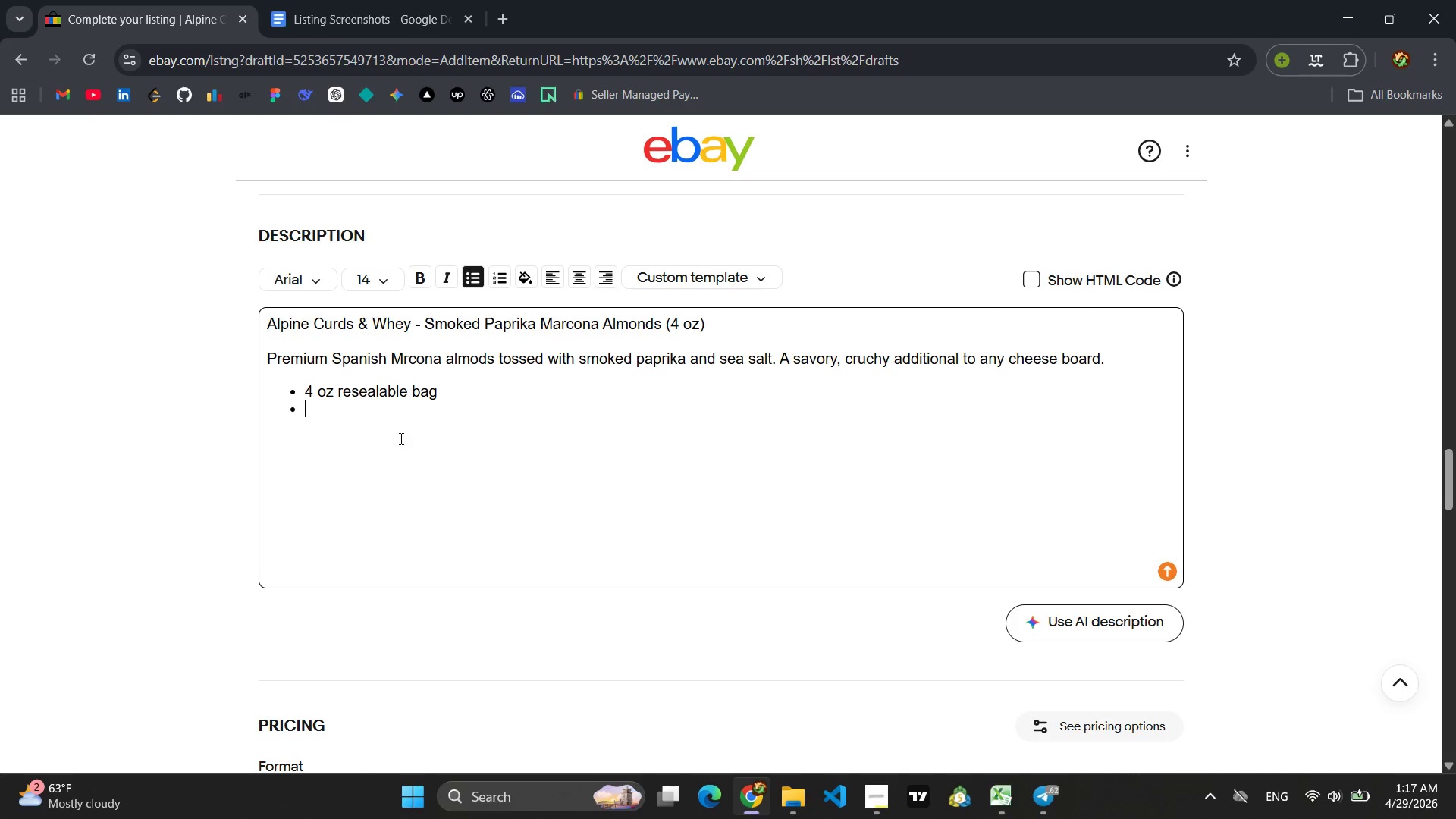 
key(Enter)
 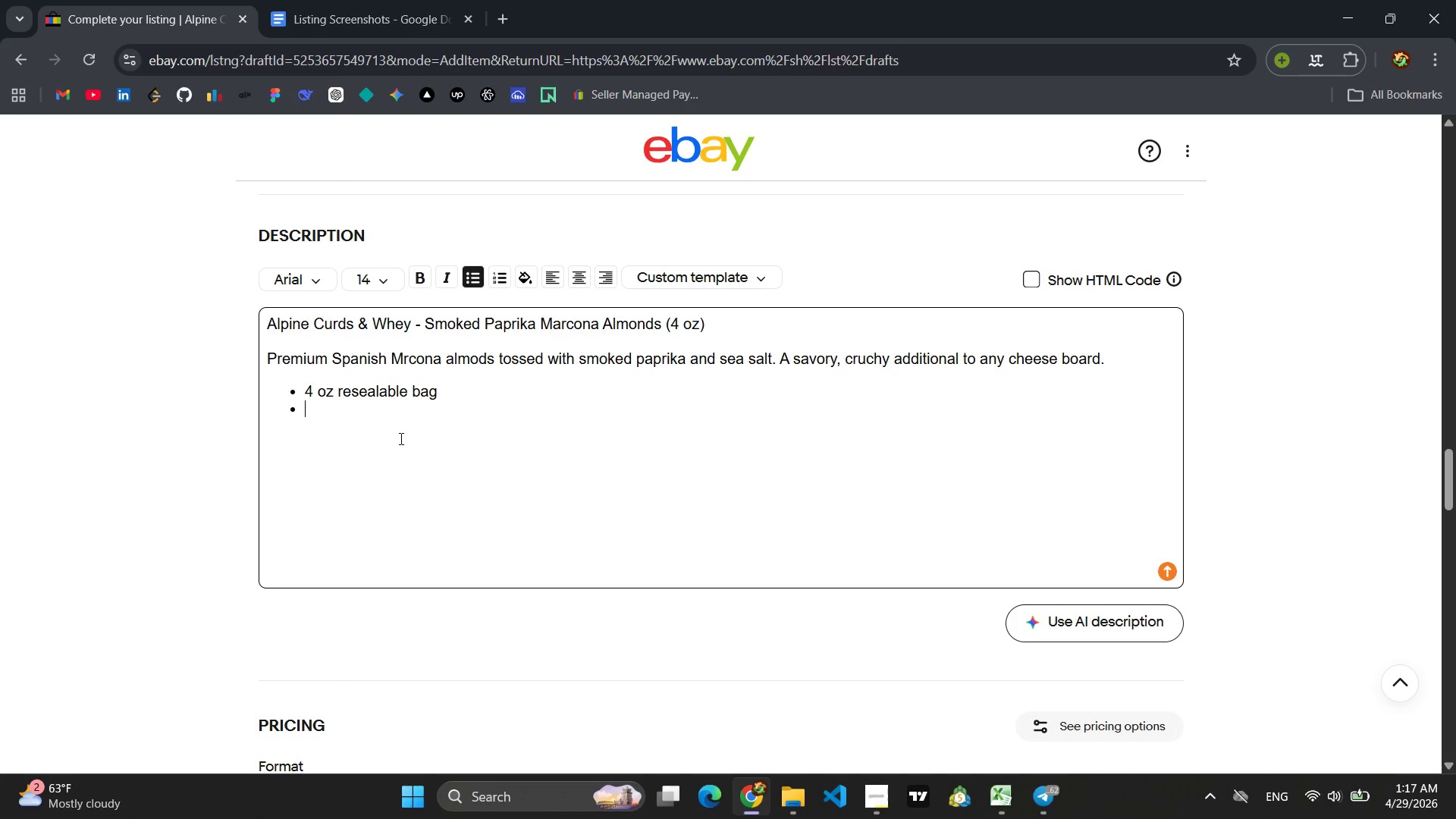 
type(Vegan certified )
 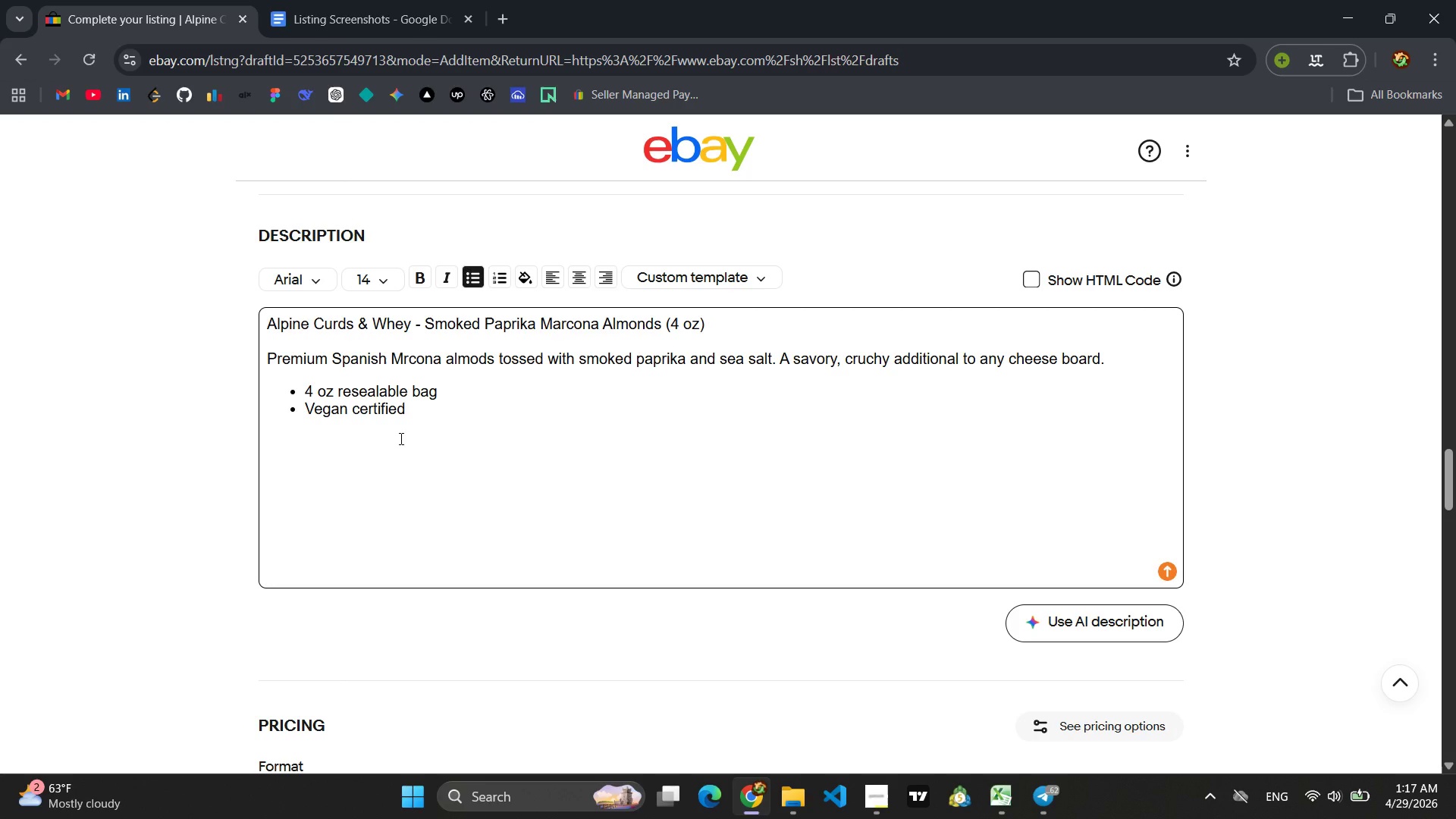 
key(Enter)
 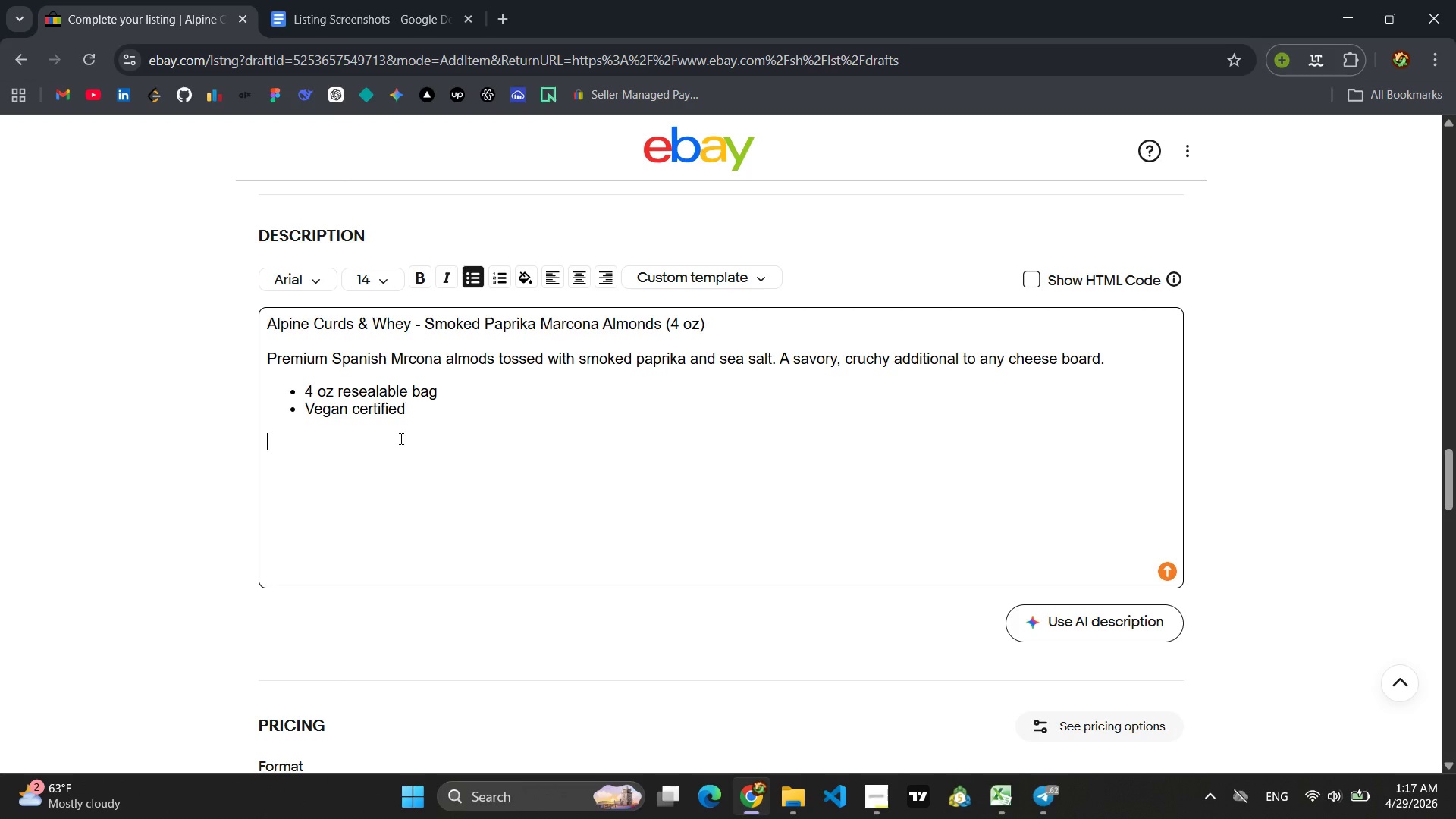 
key(Enter)
 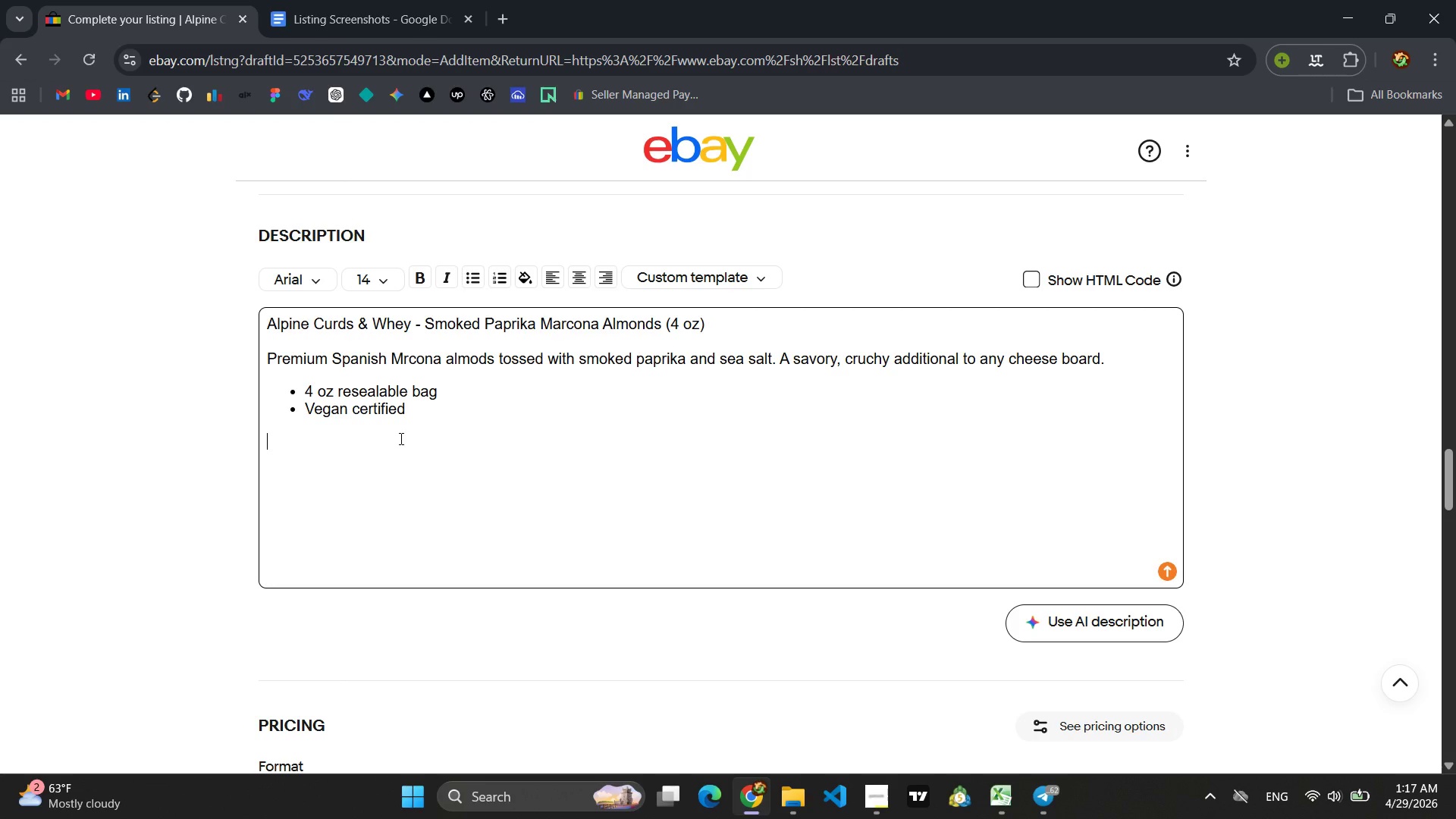 
type(Alpine Curds & WHe)
key(Backspace)
key(Backspace)
type(e)
key(Backspace)
type(hey - Ev)
key(Backspace)
type(levate Your Cheese Board.)
 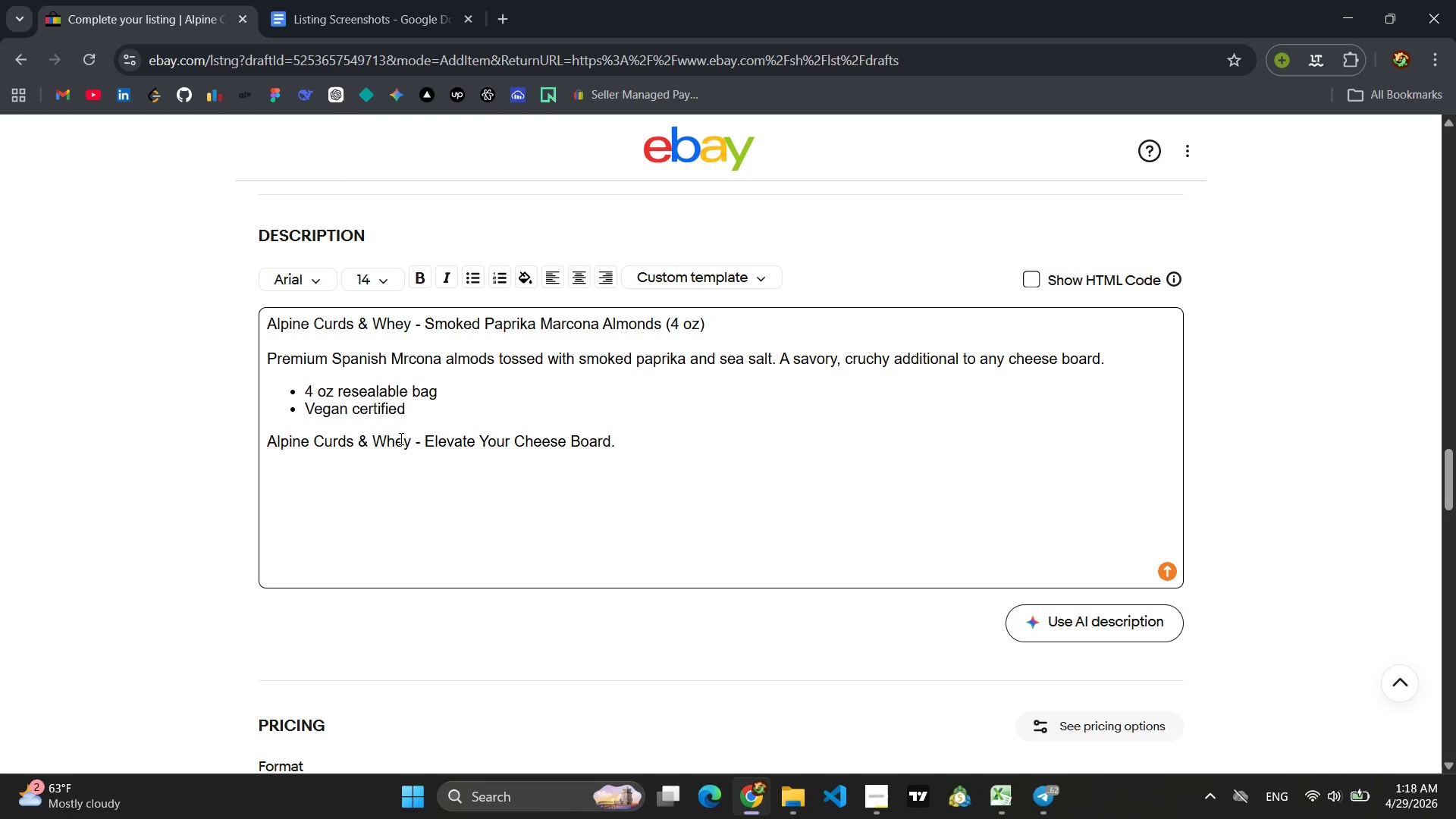 
left_click_drag(start_coordinate=[634, 450], to_coordinate=[212, 448])
 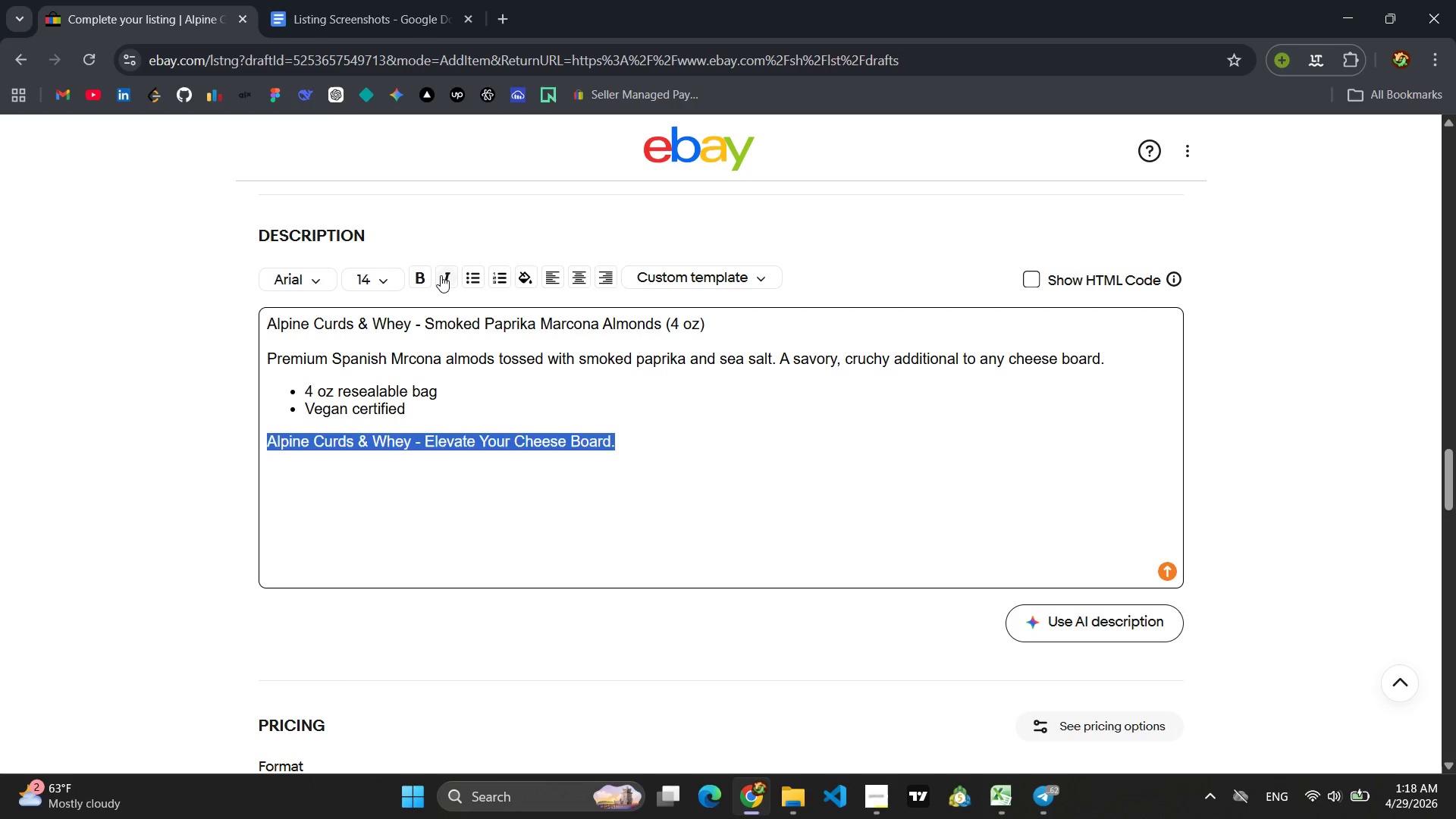 
left_click([441, 275])
 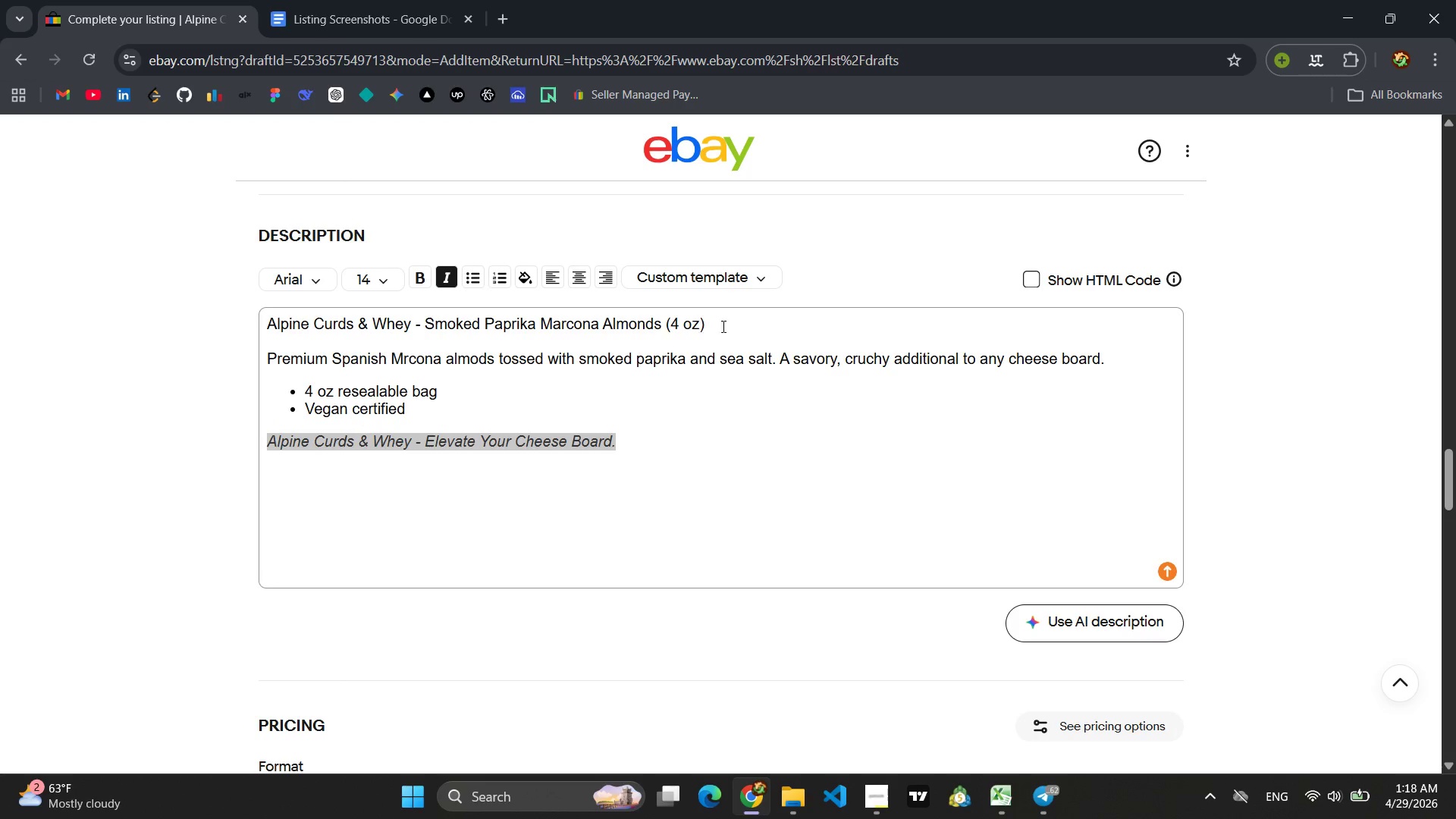 
left_click_drag(start_coordinate=[726, 326], to_coordinate=[216, 314])
 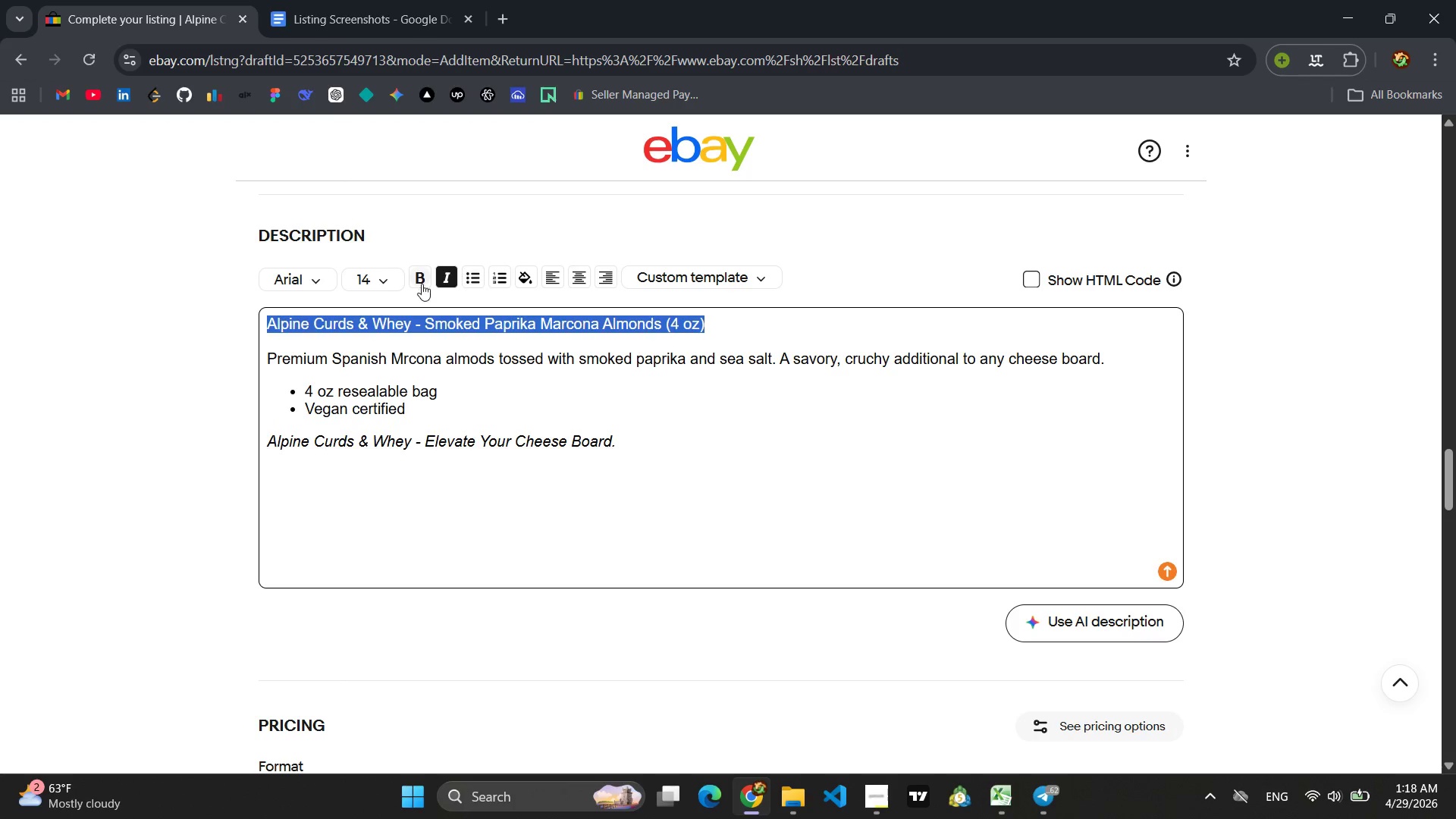 
left_click([424, 278])
 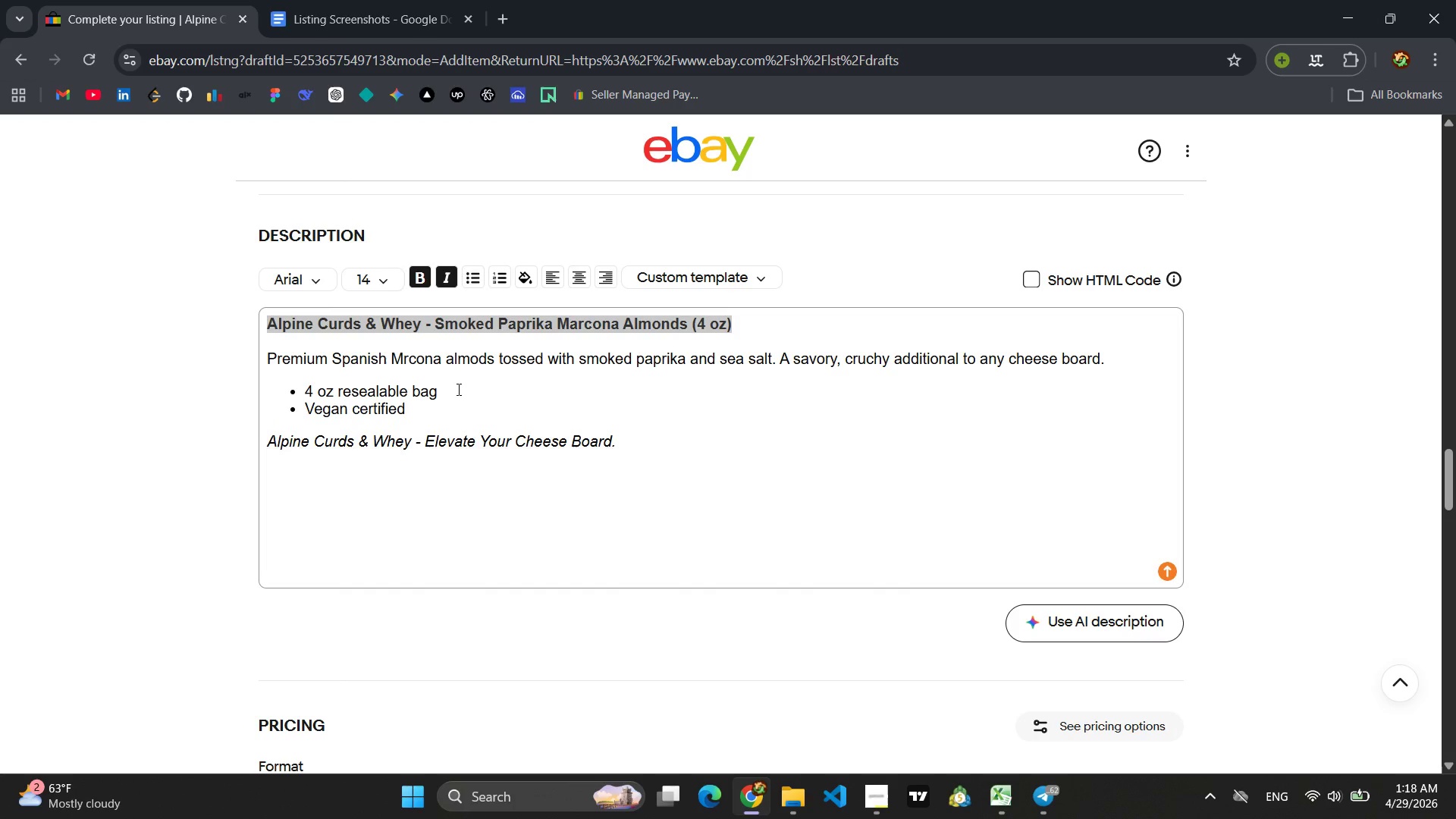 
left_click([469, 406])
 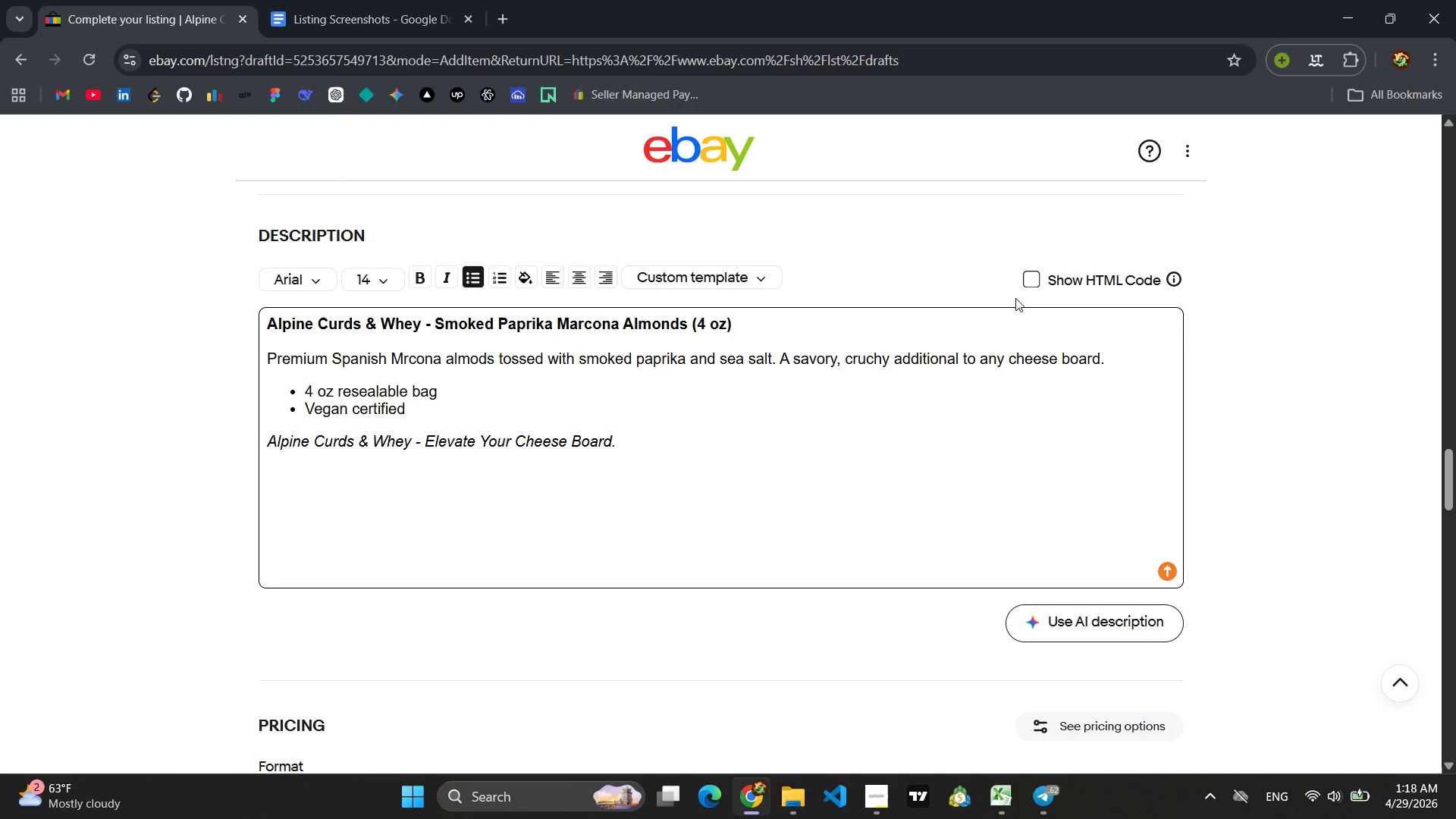 
left_click([1041, 275])
 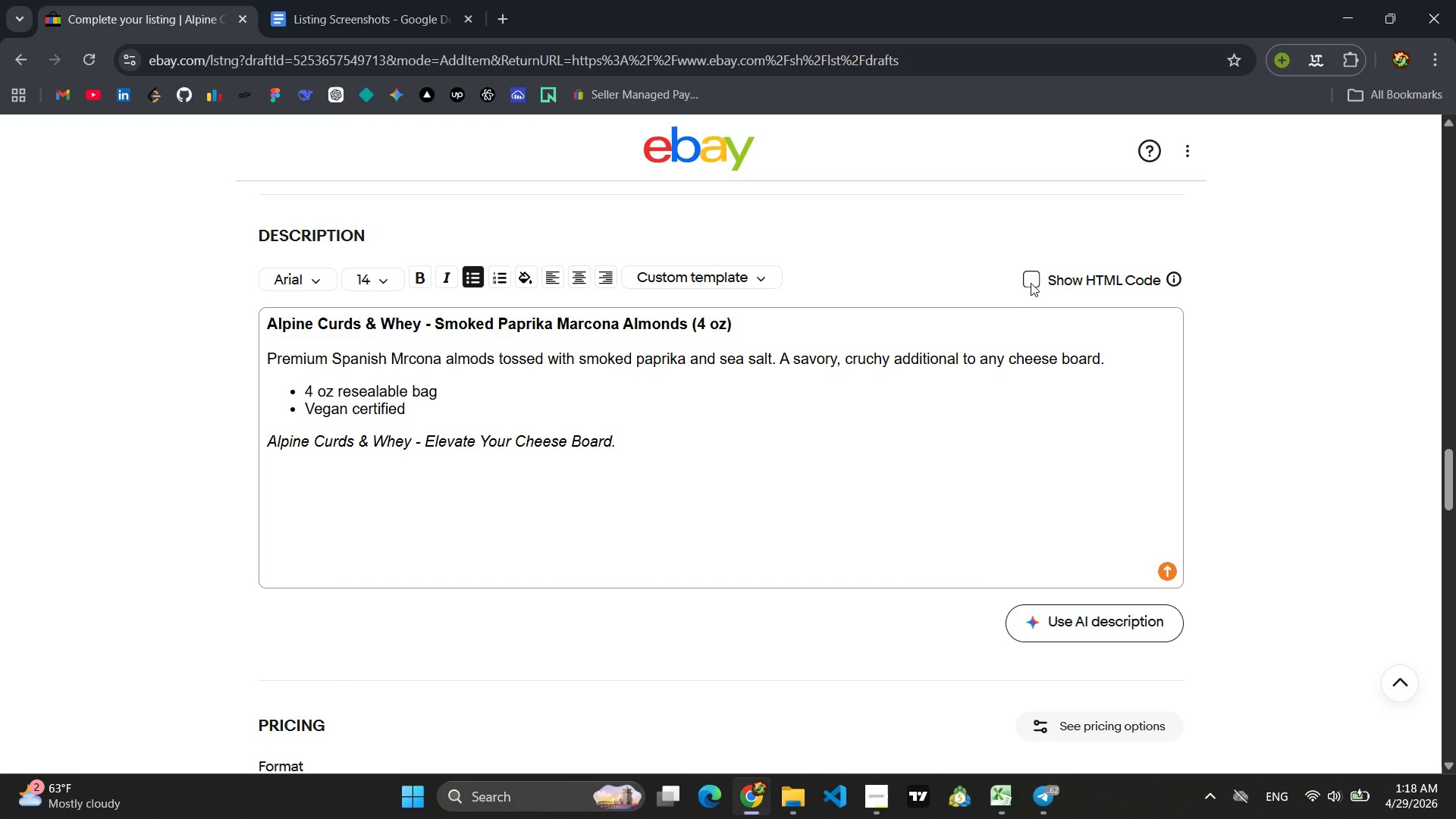 
left_click([1031, 281])
 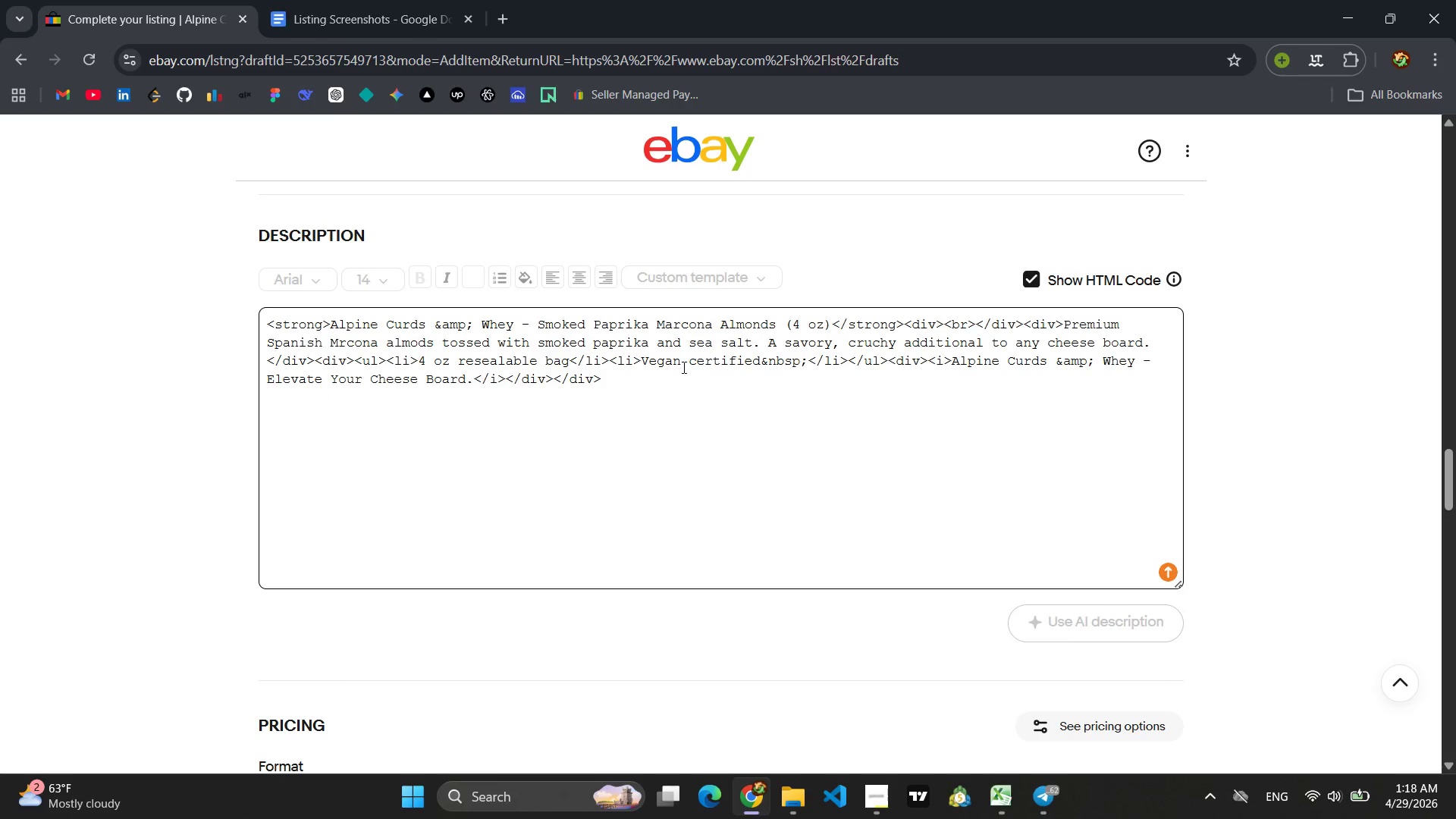 
key(Control+A)
 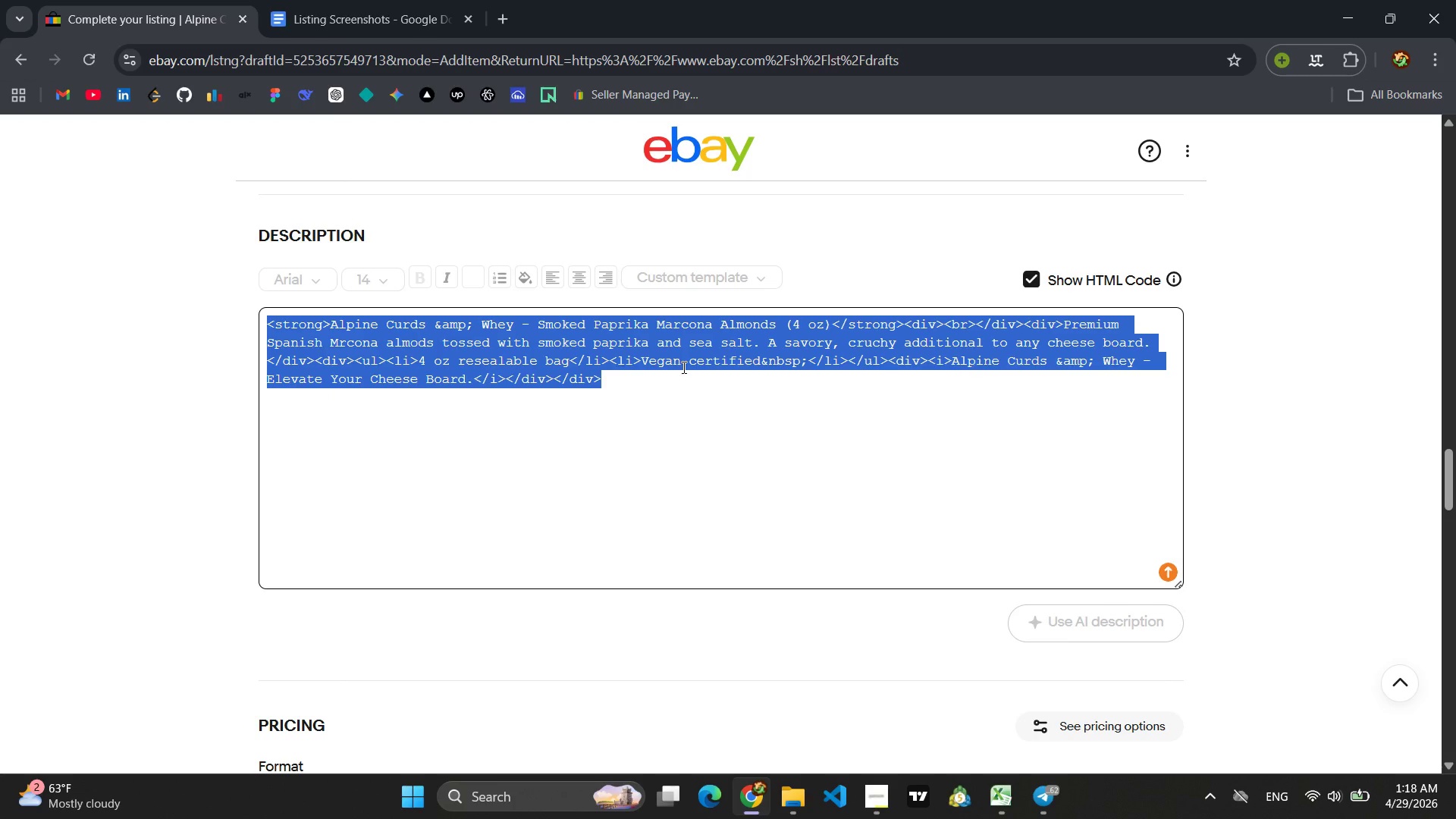 
key(Control+C)
 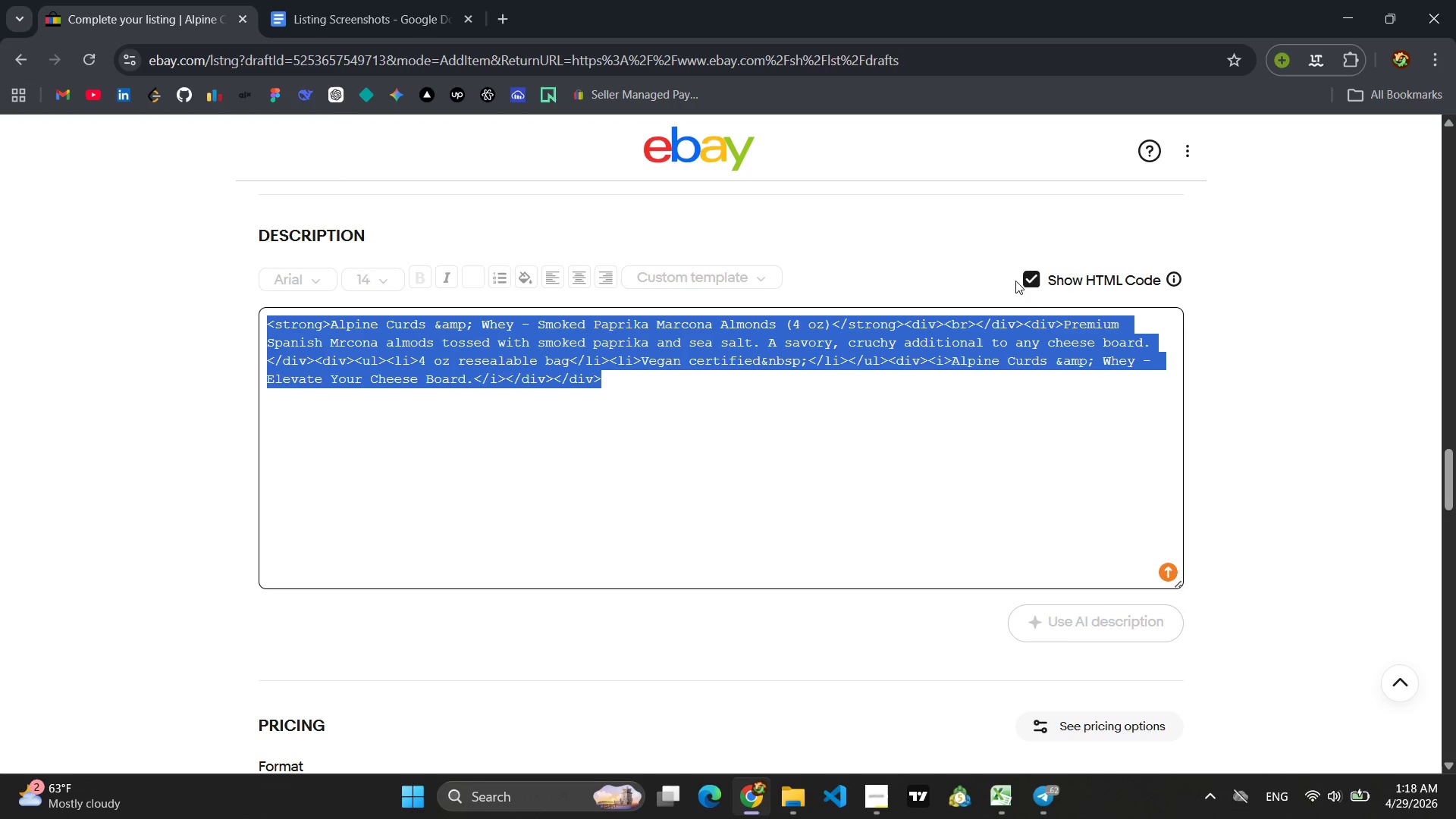 
left_click([1041, 281])
 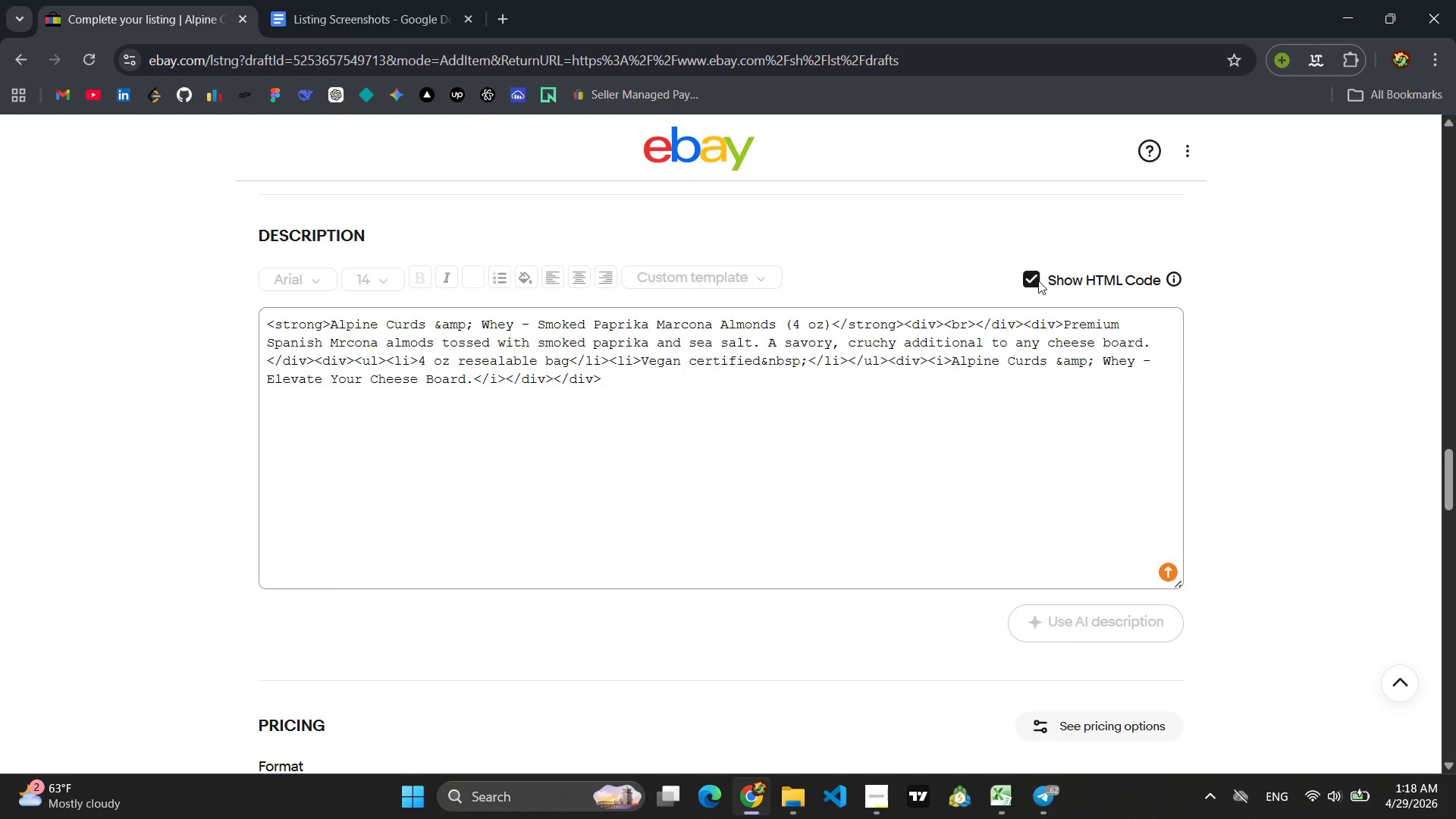 
left_click([1038, 281])
 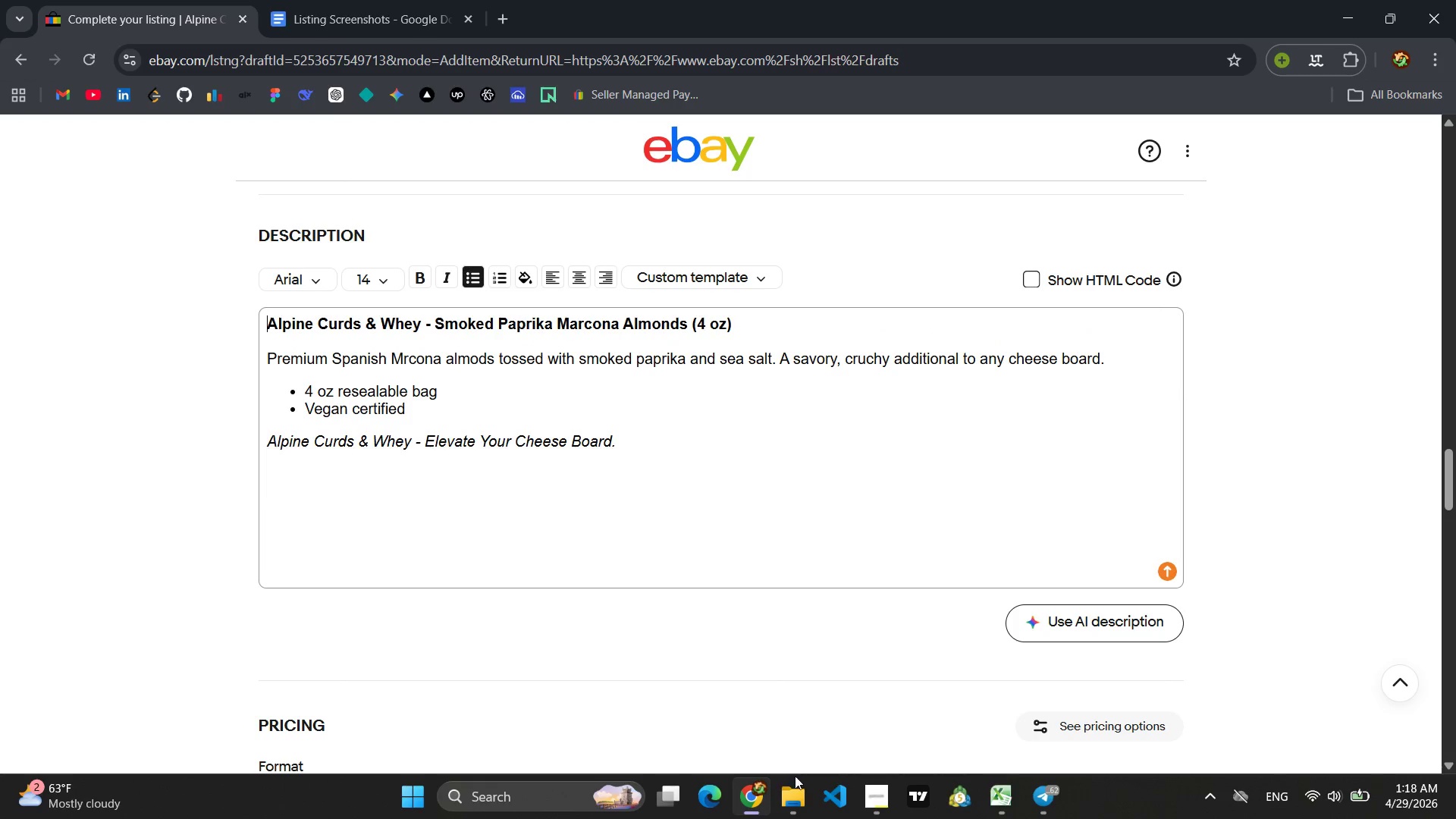 
left_click([752, 799])
 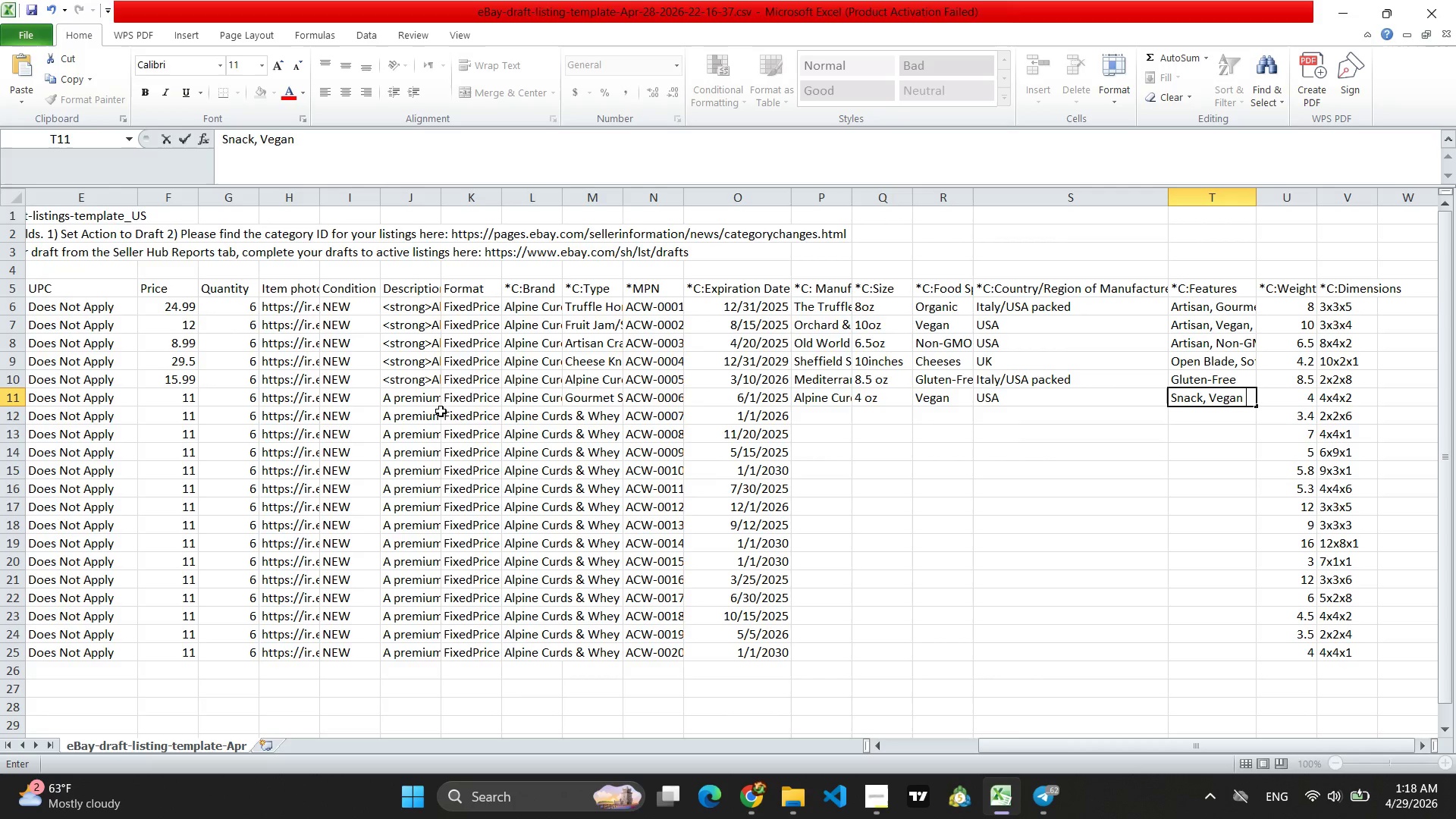 
left_click([414, 397])
 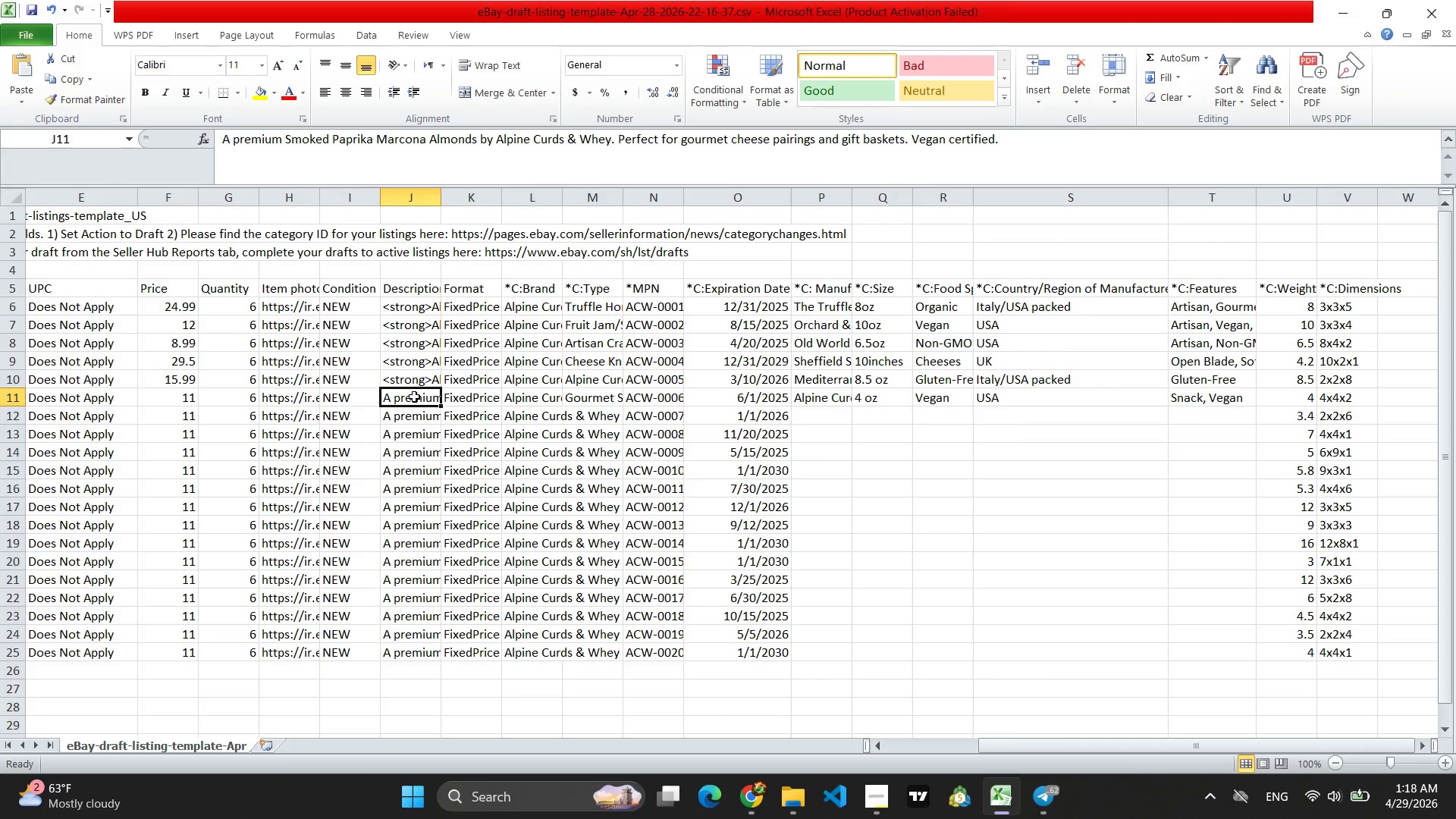 
key(Control+V)
 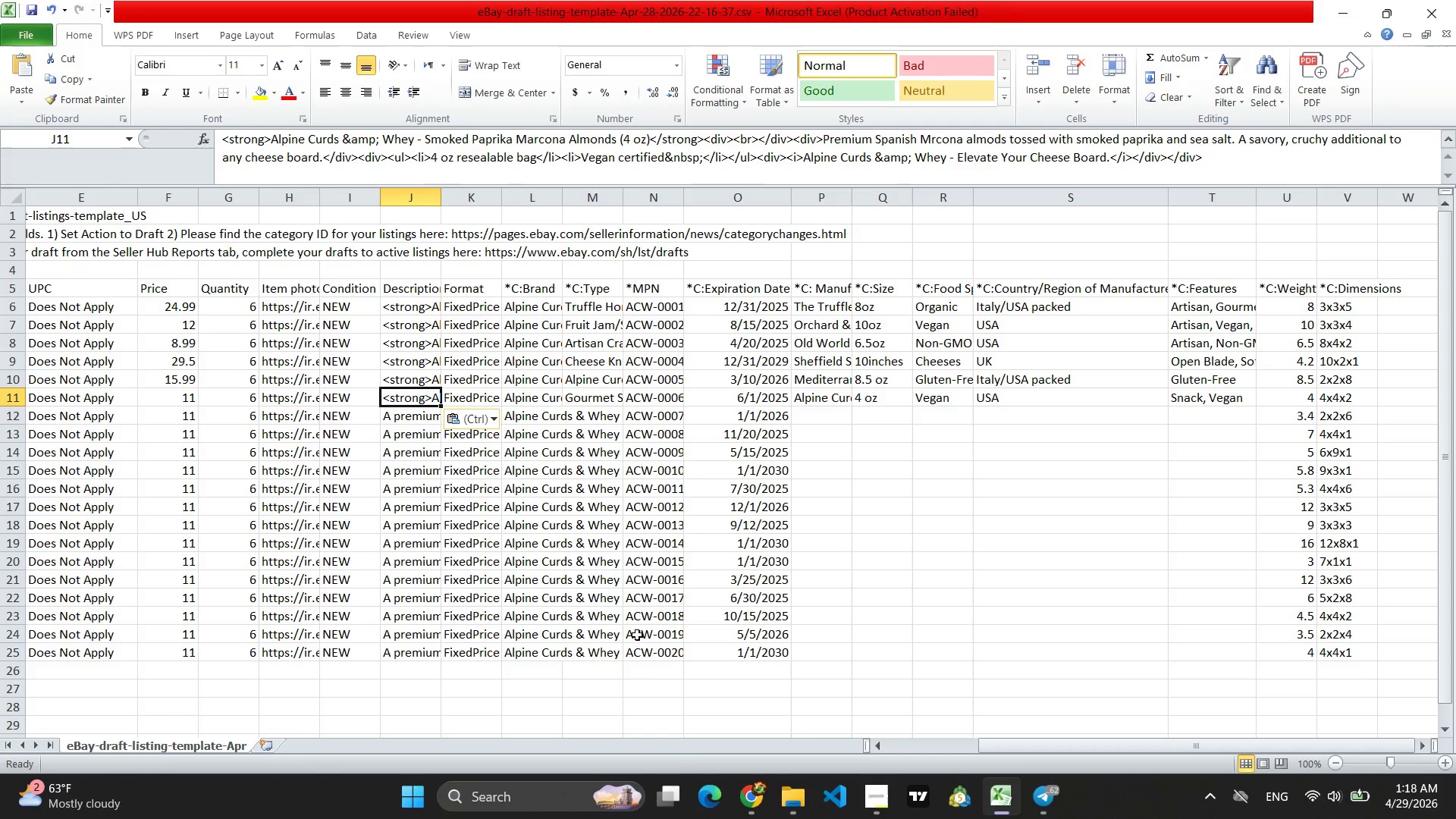 
left_click([755, 812])
 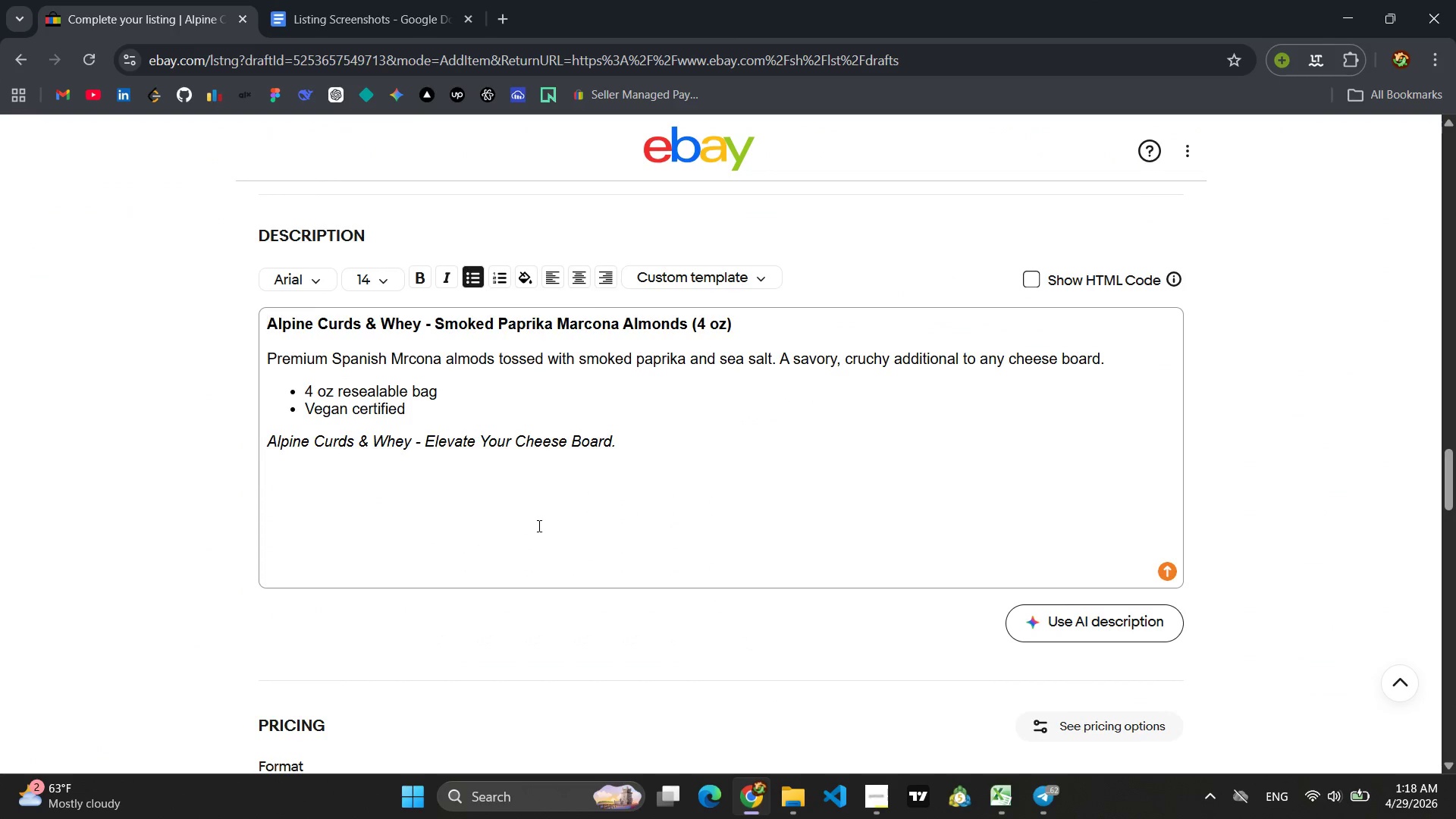 
scroll: coordinate [360, 656], scroll_direction: down, amount: 3.0
 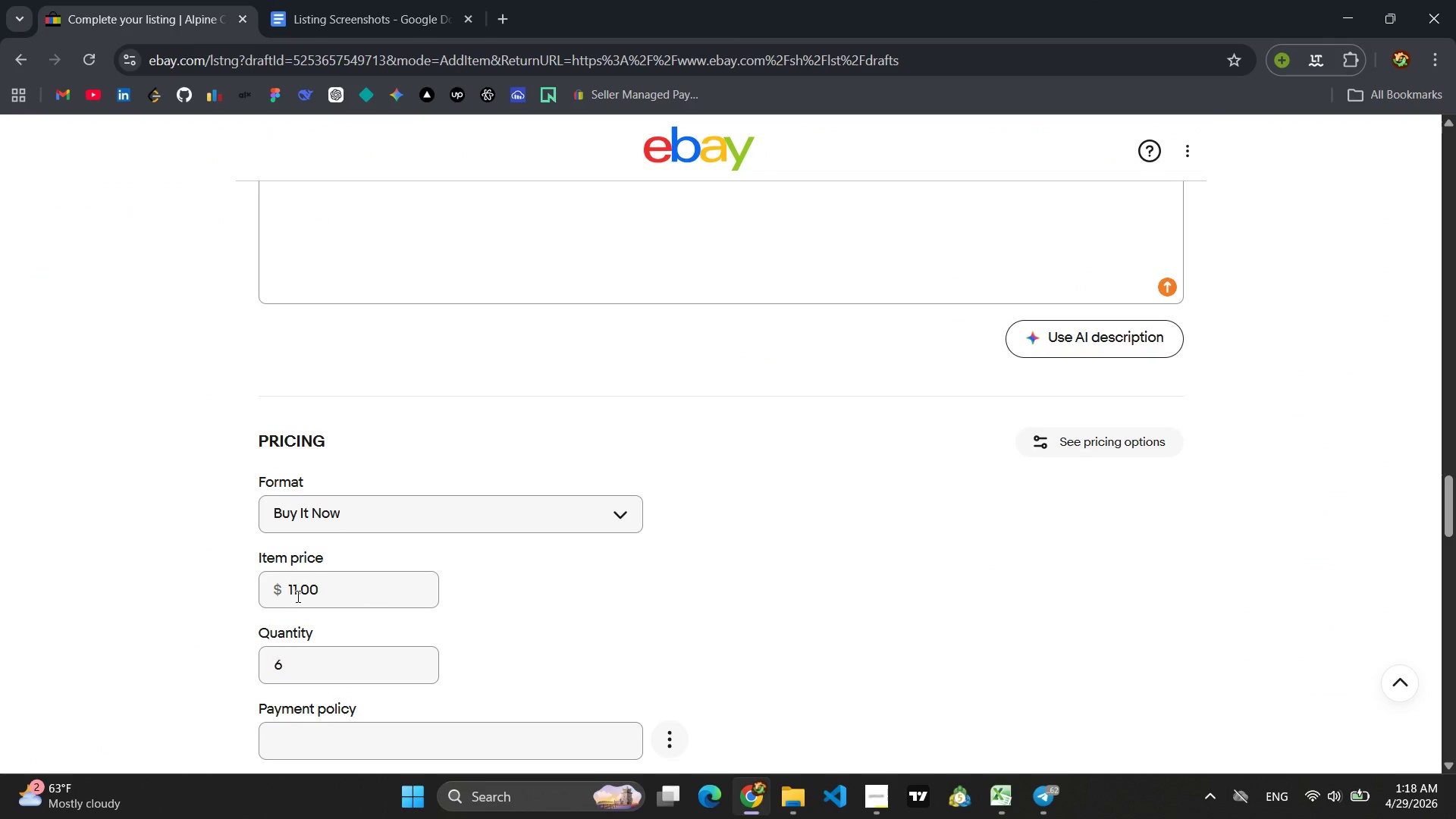 
left_click([297, 595])
 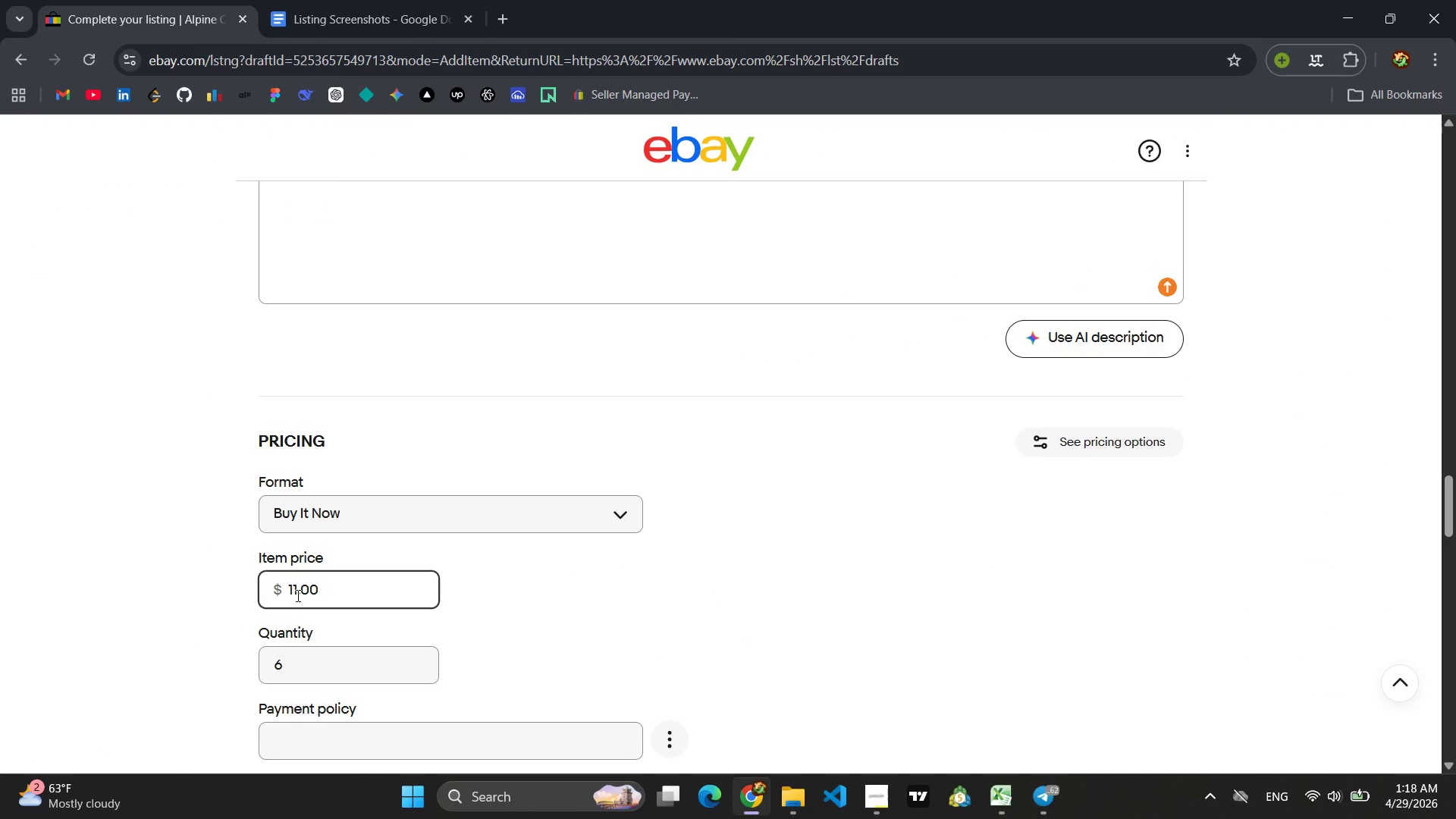 
key(Backspace)
 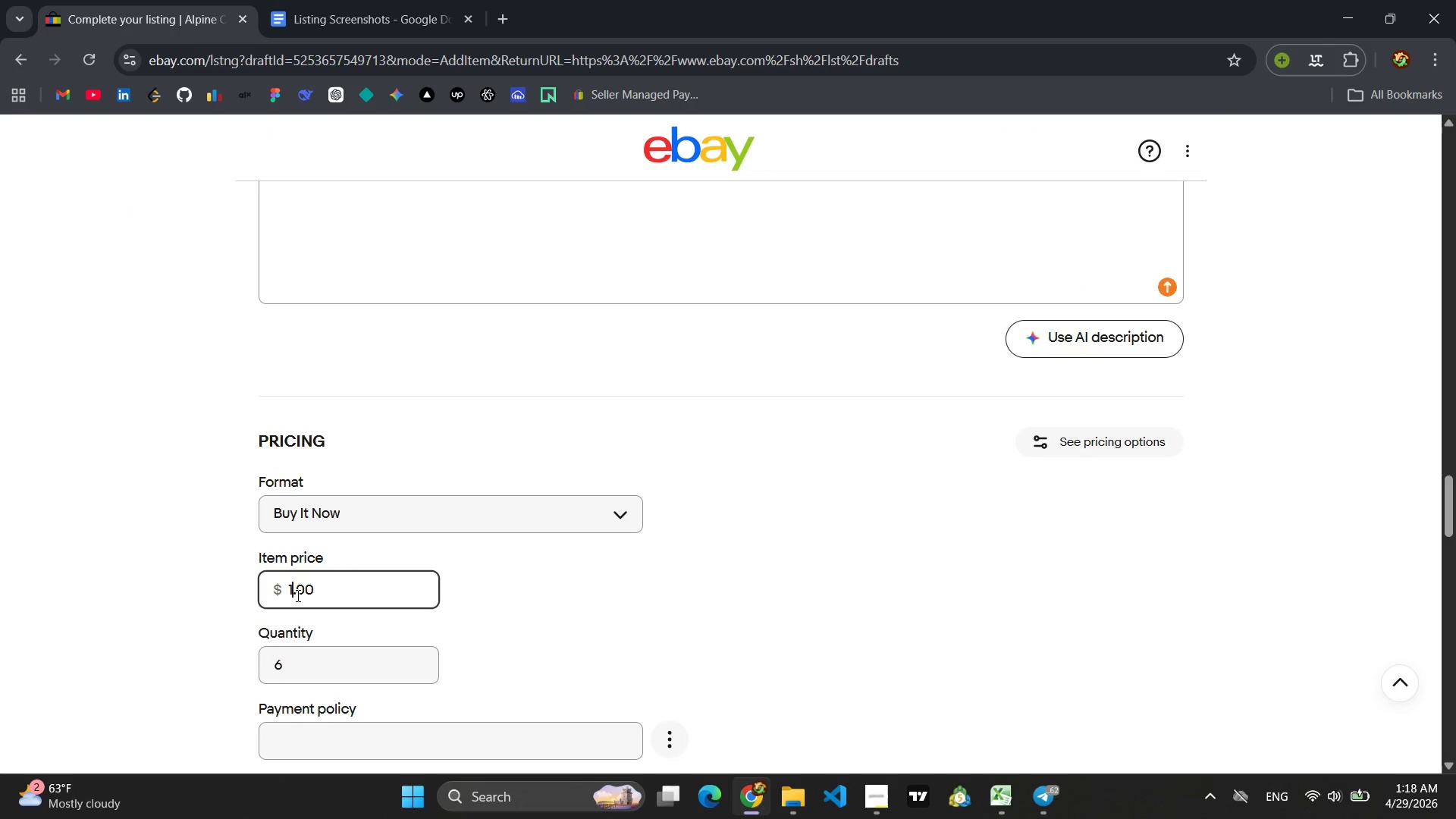 
key(8)
 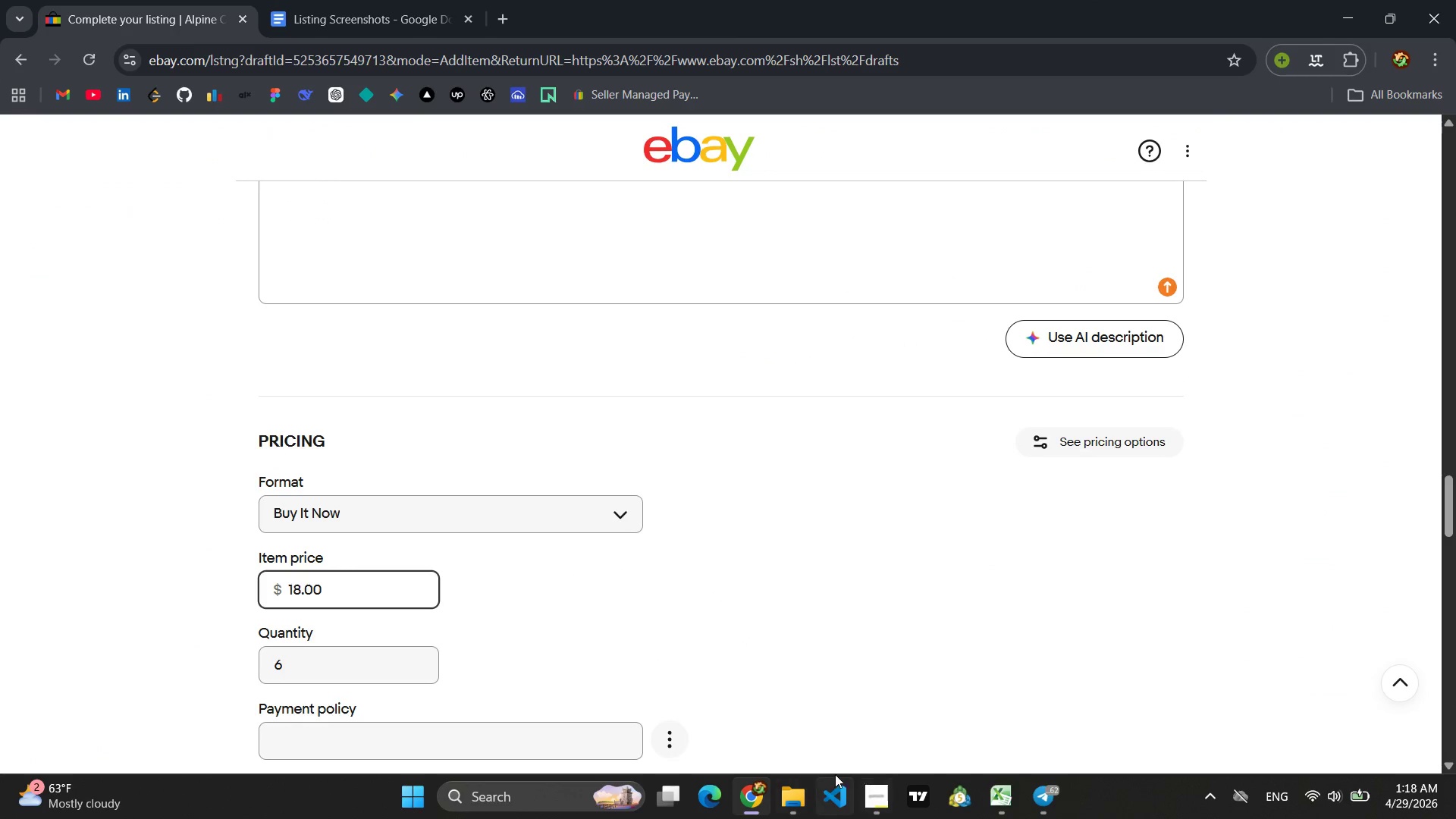 
left_click([748, 805])
 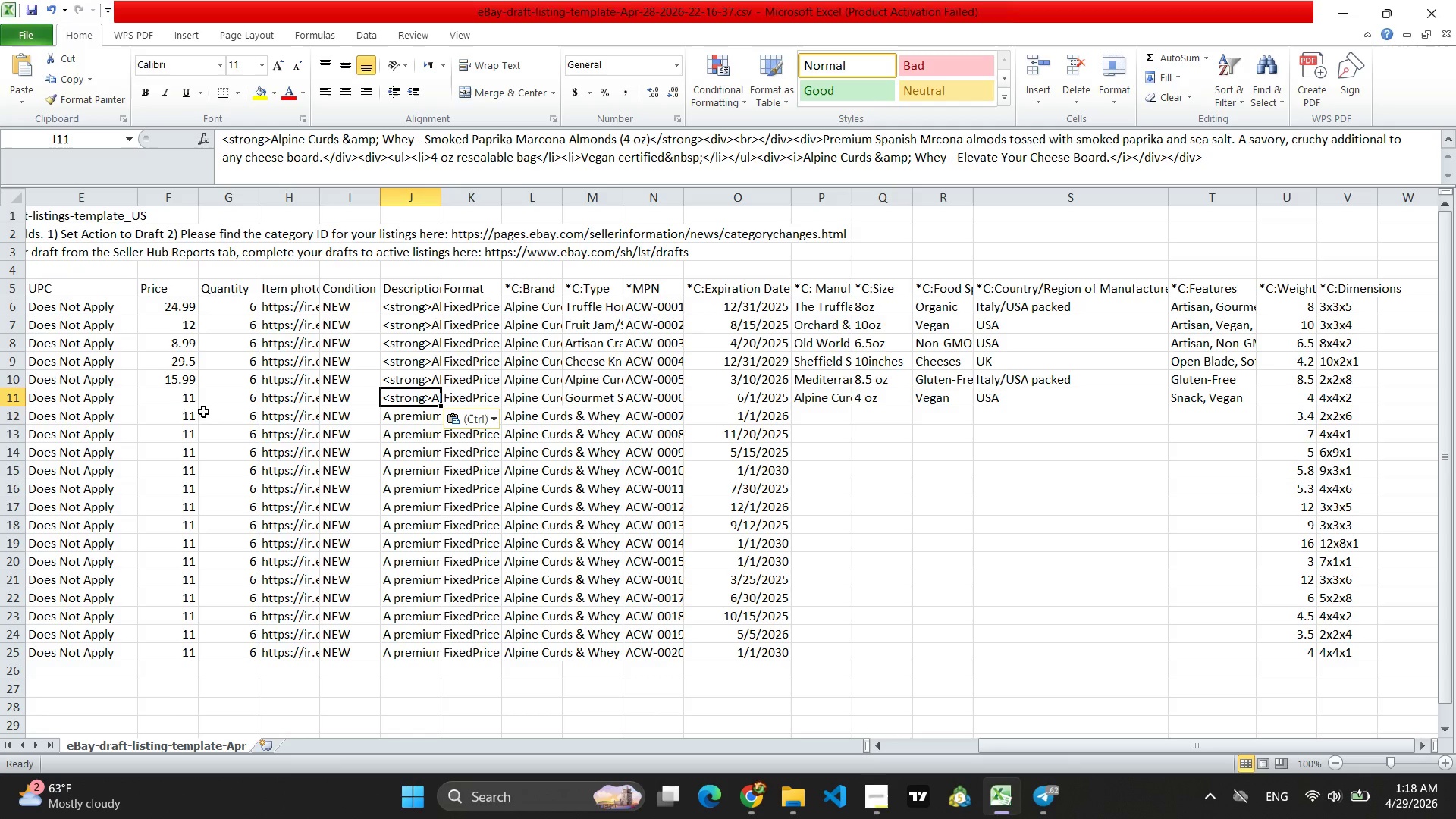 
left_click([186, 397])
 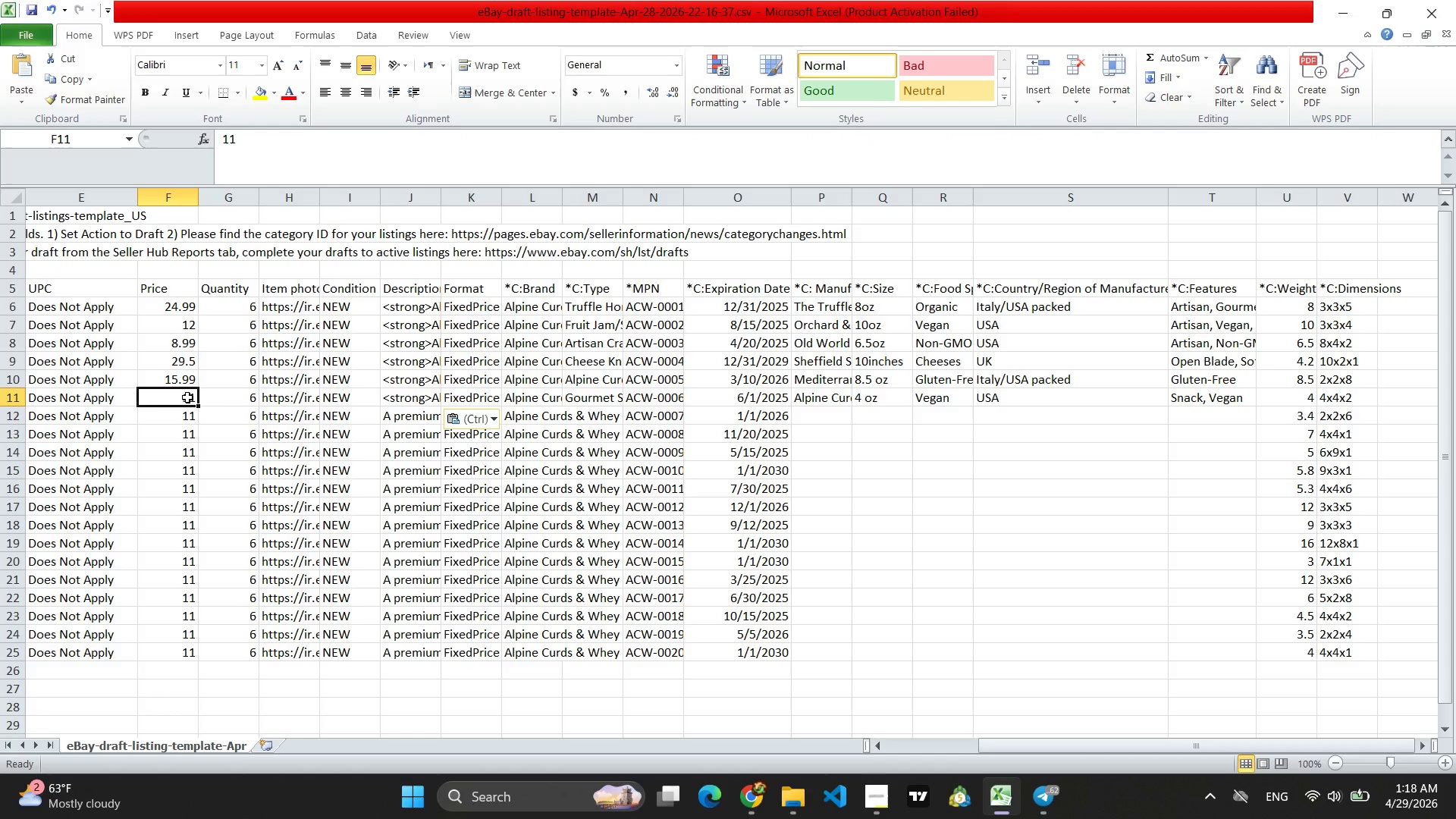 
type(18)
 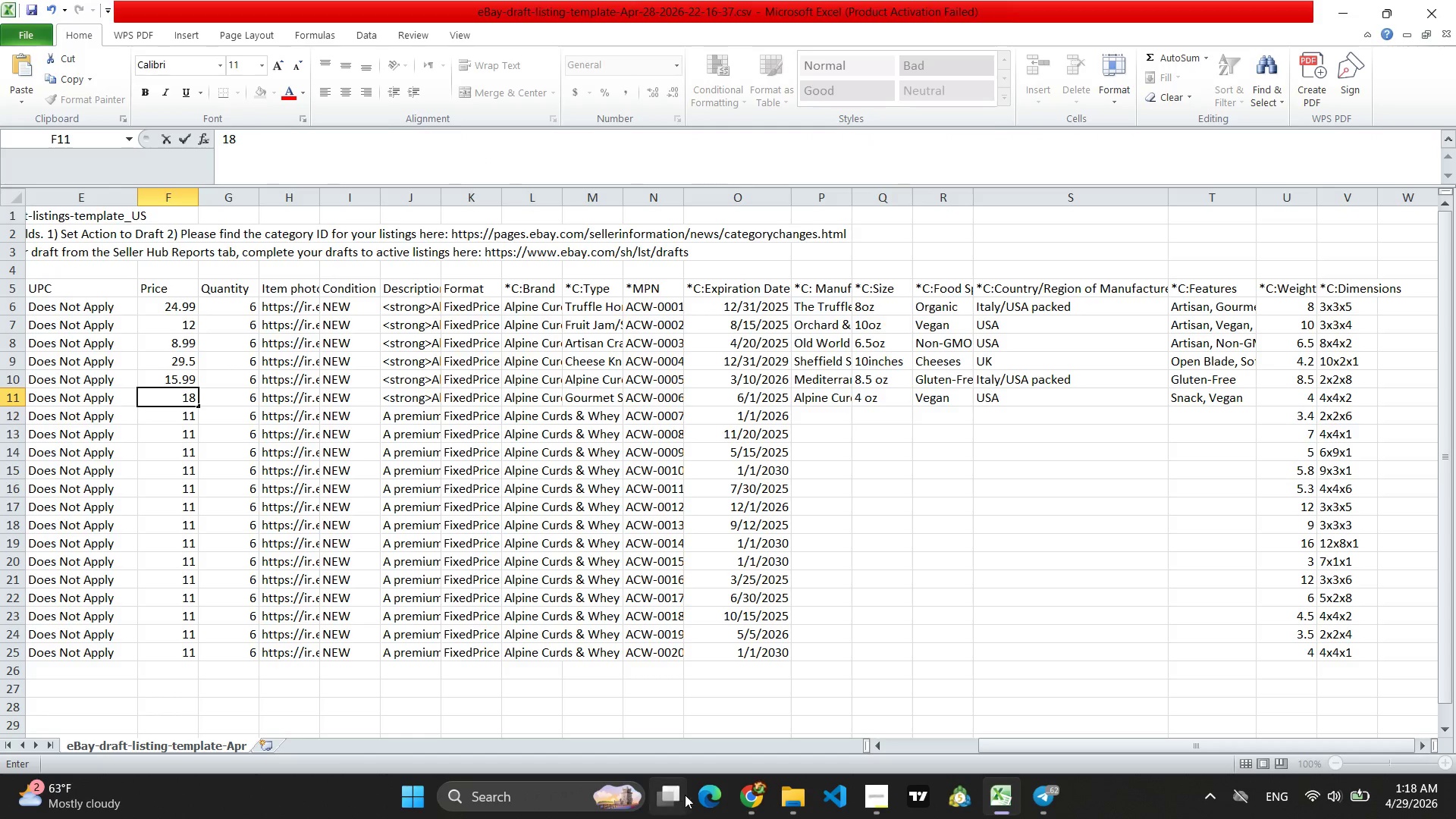 
left_click([736, 799])
 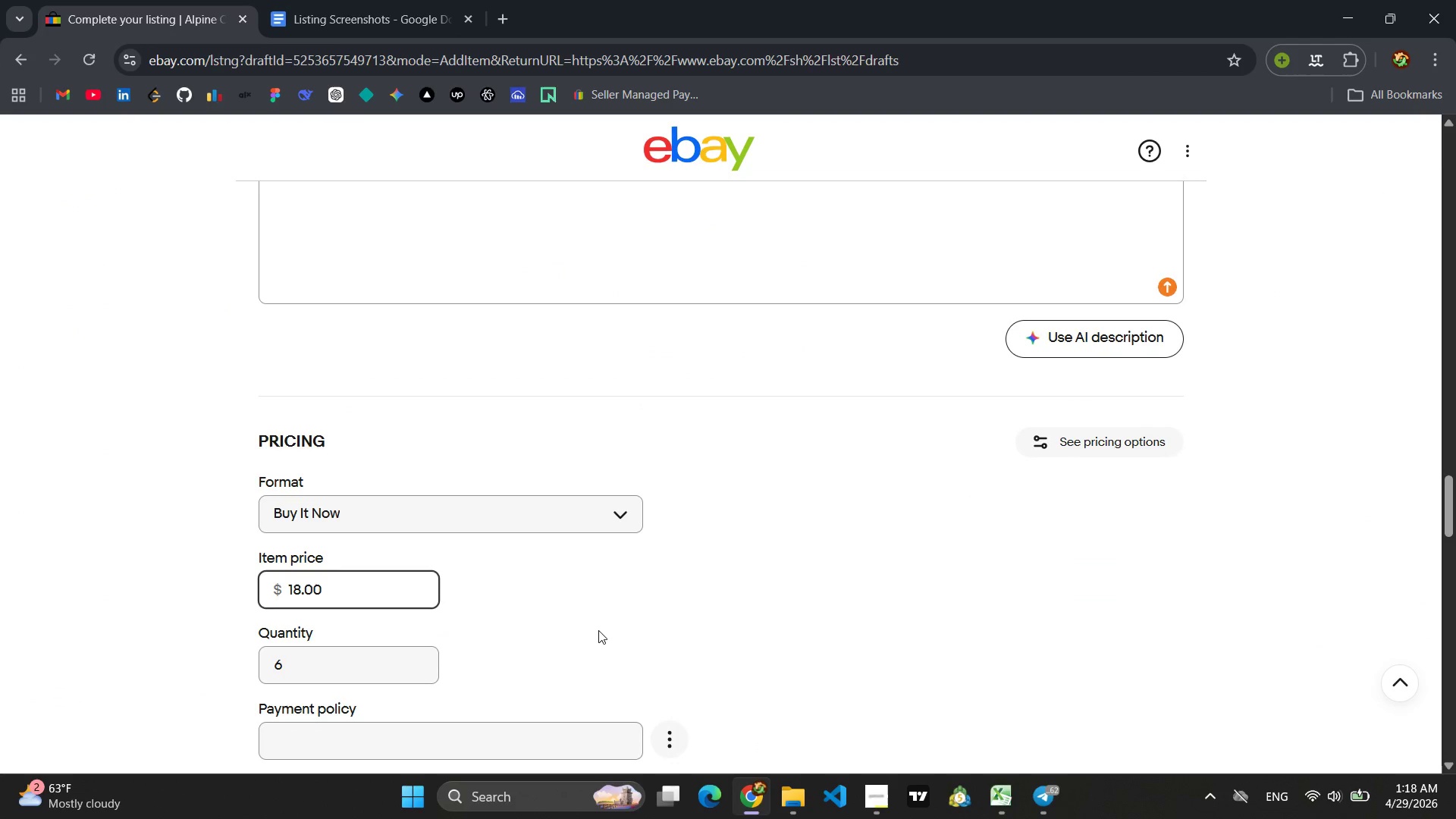 
scroll: coordinate [688, 605], scroll_direction: down, amount: 6.0
 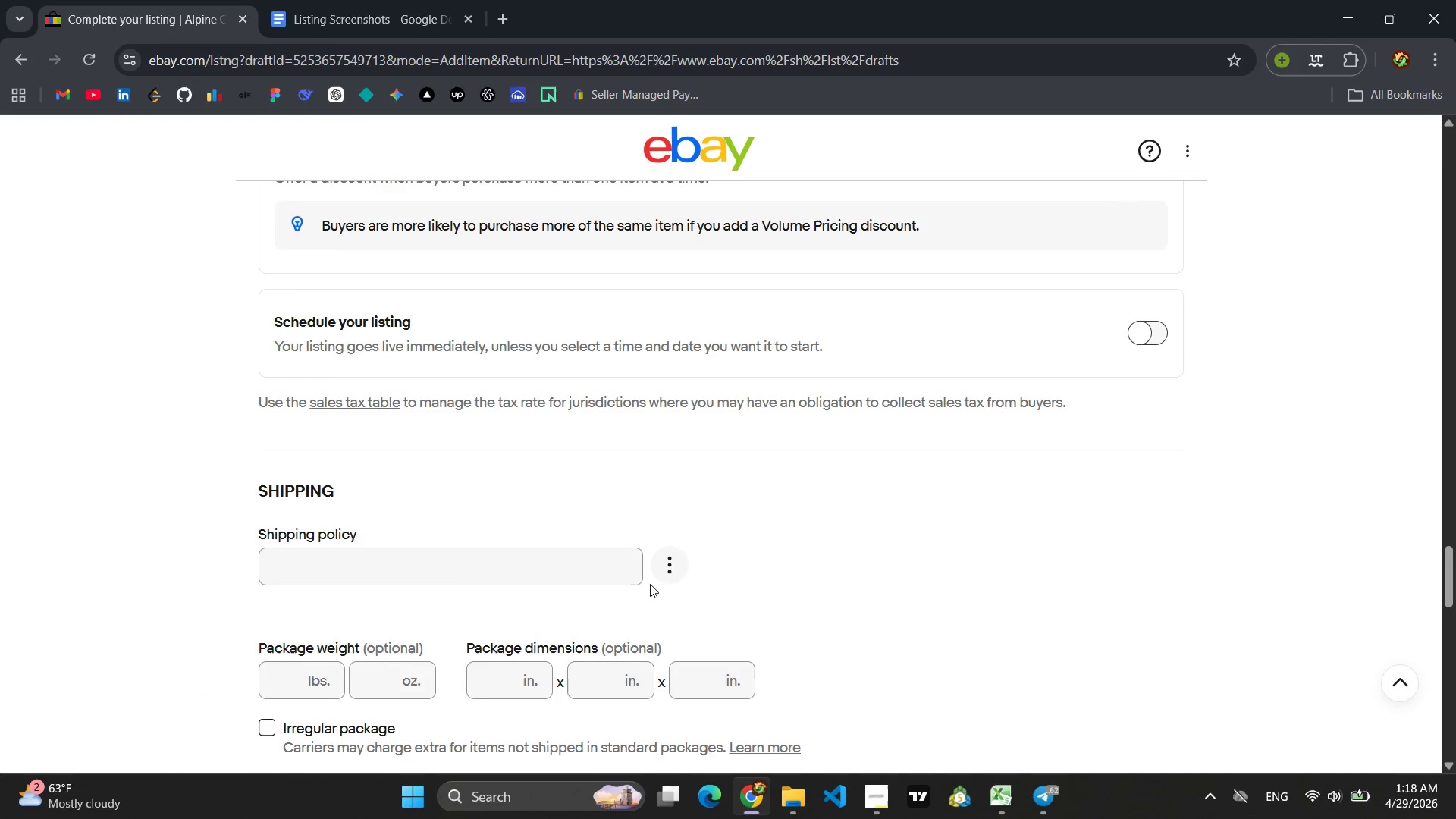 
left_click([453, 578])
 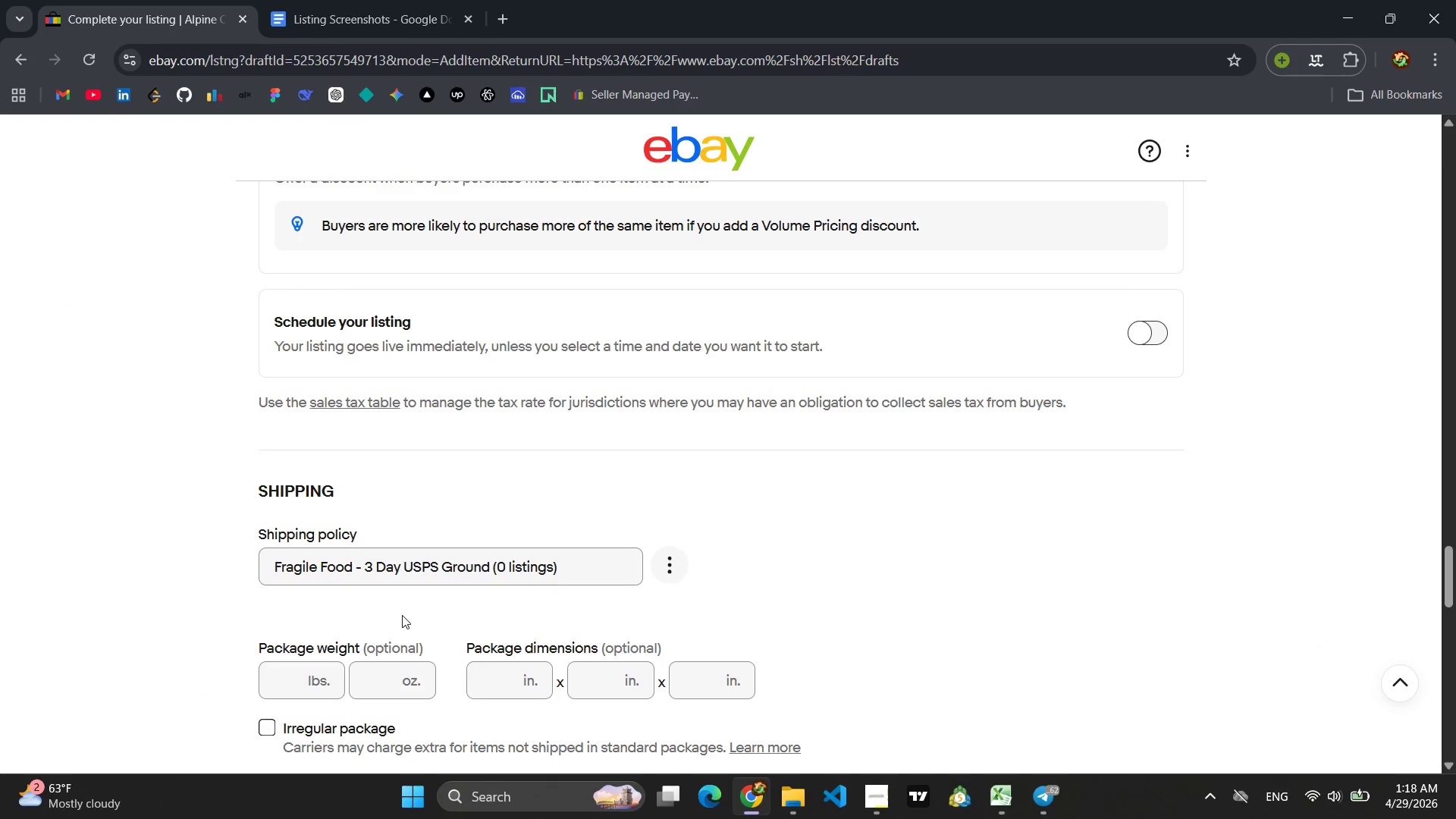 
scroll: coordinate [452, 596], scroll_direction: down, amount: 3.0
 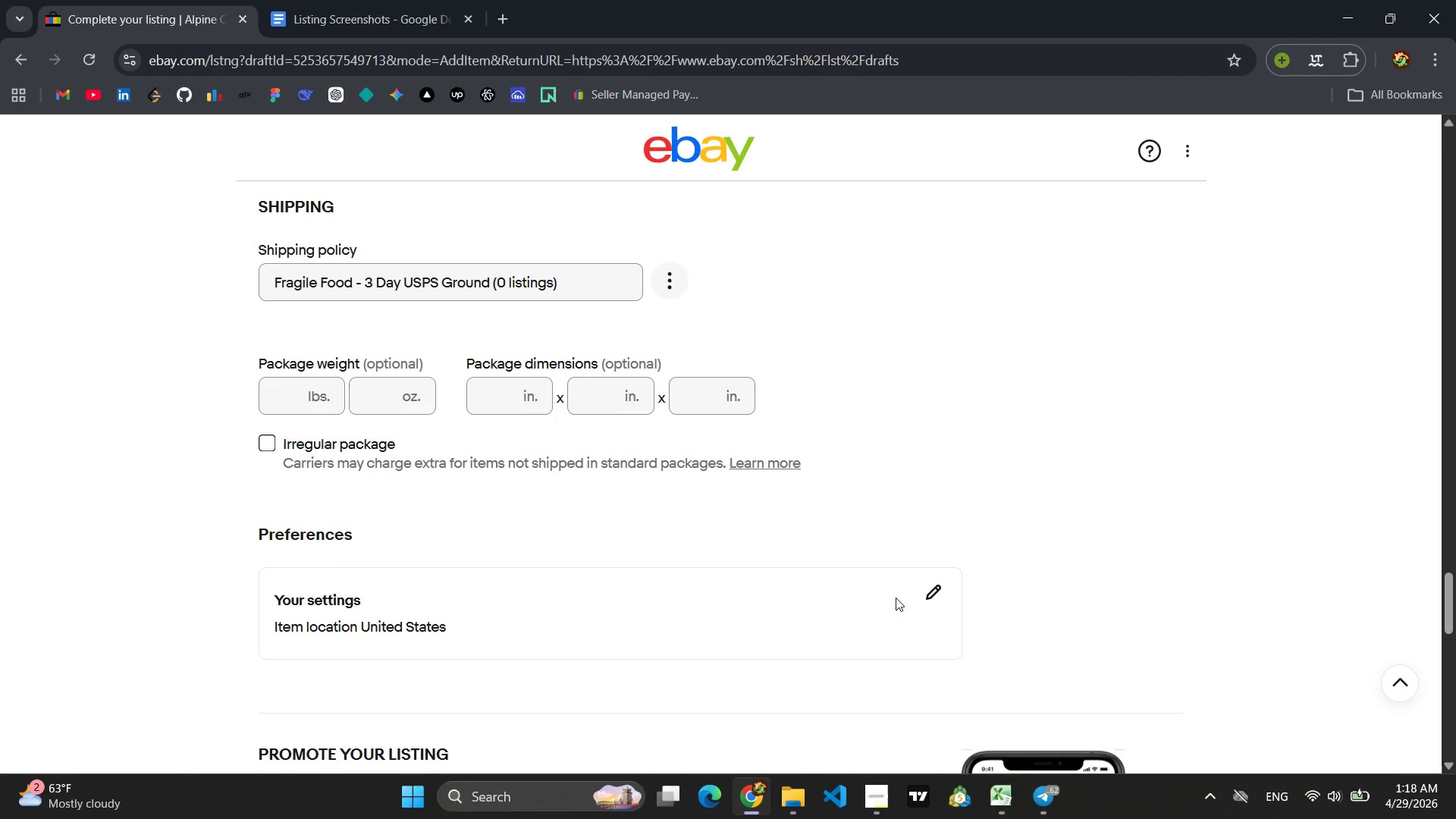 
left_click([928, 587])
 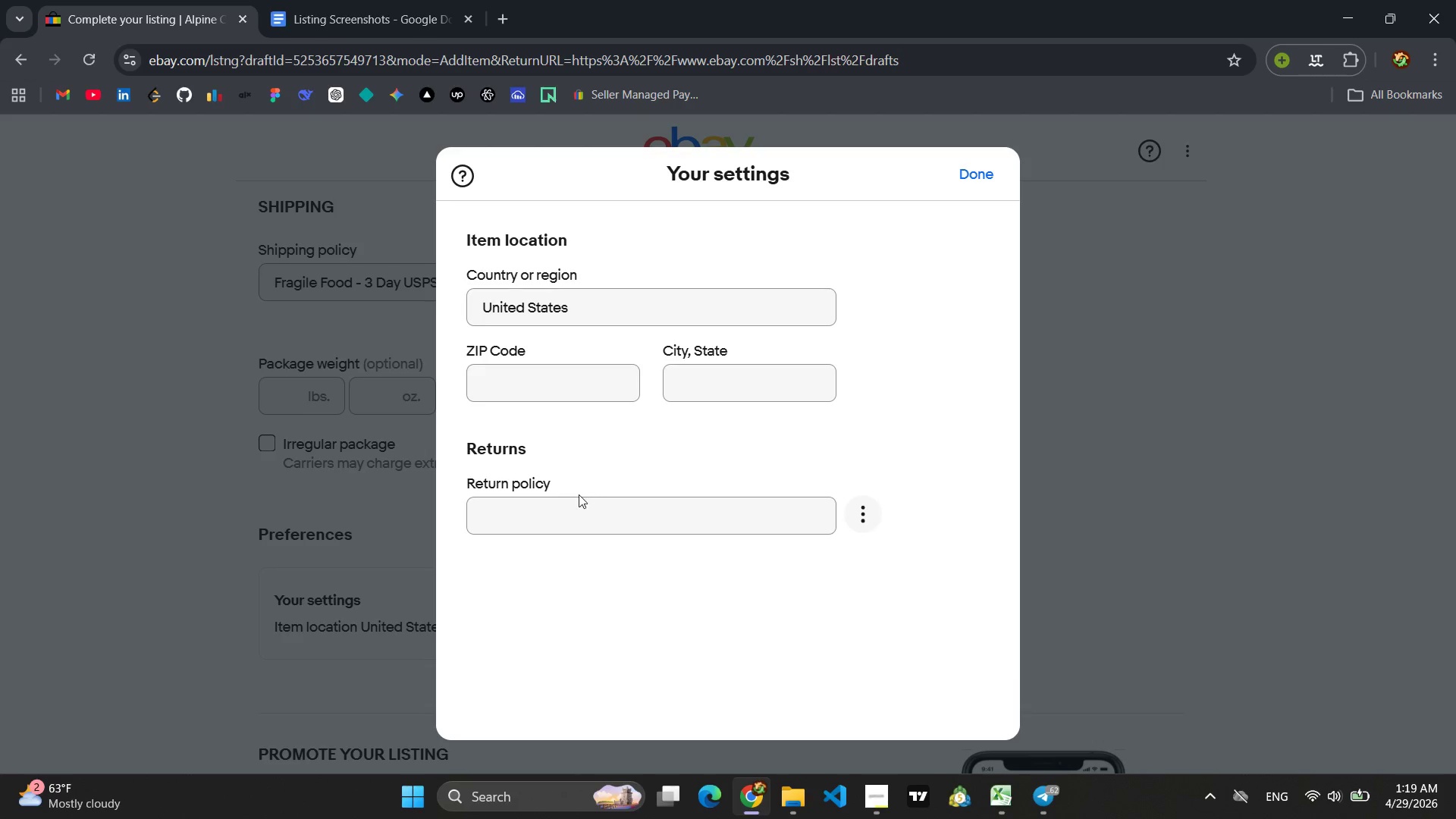 
double_click([574, 512])
 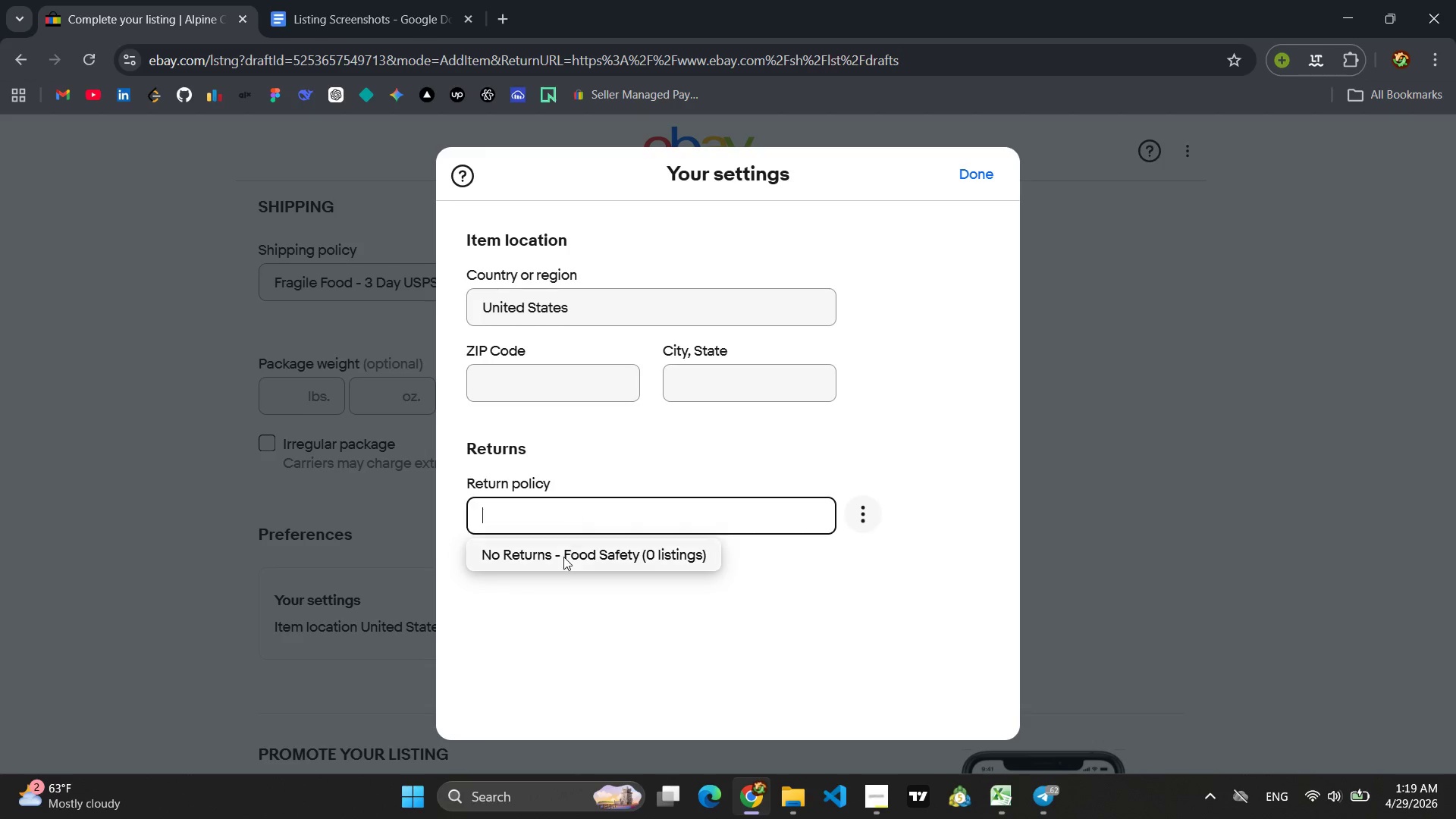 
left_click([558, 563])
 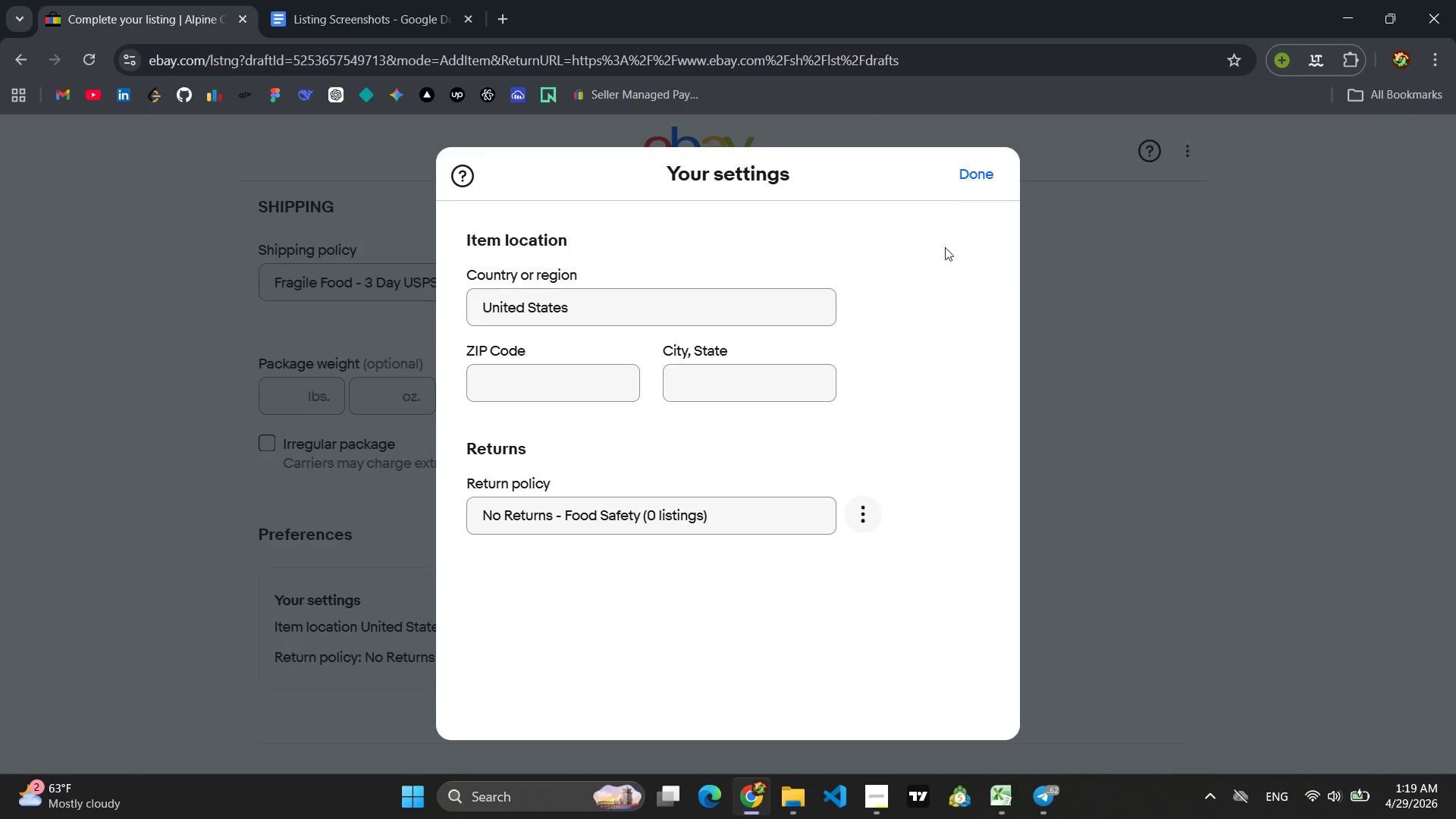 
left_click([962, 181])
 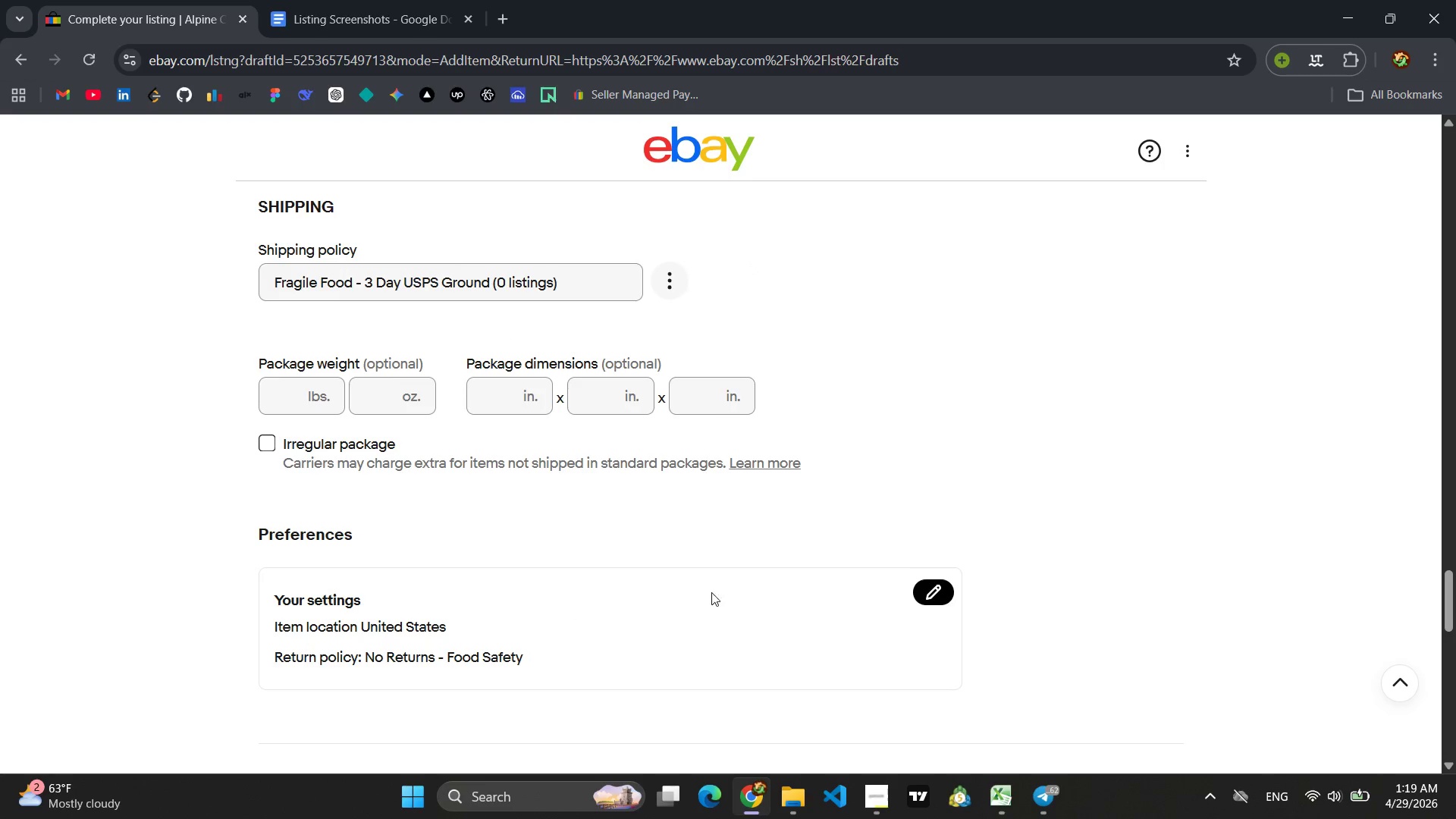 
scroll: coordinate [890, 532], scroll_direction: down, amount: 12.0
 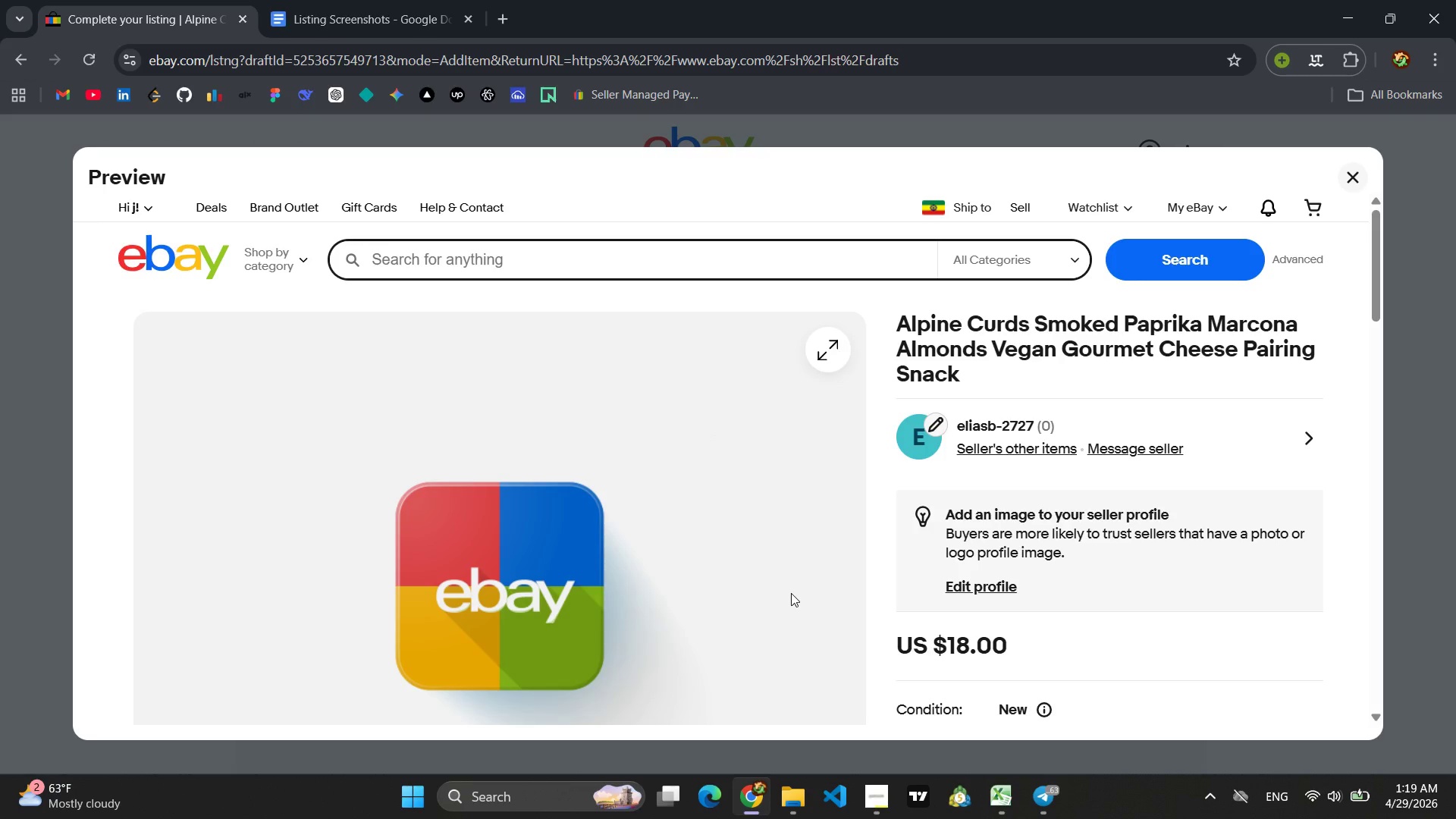 
wait(7.02)
 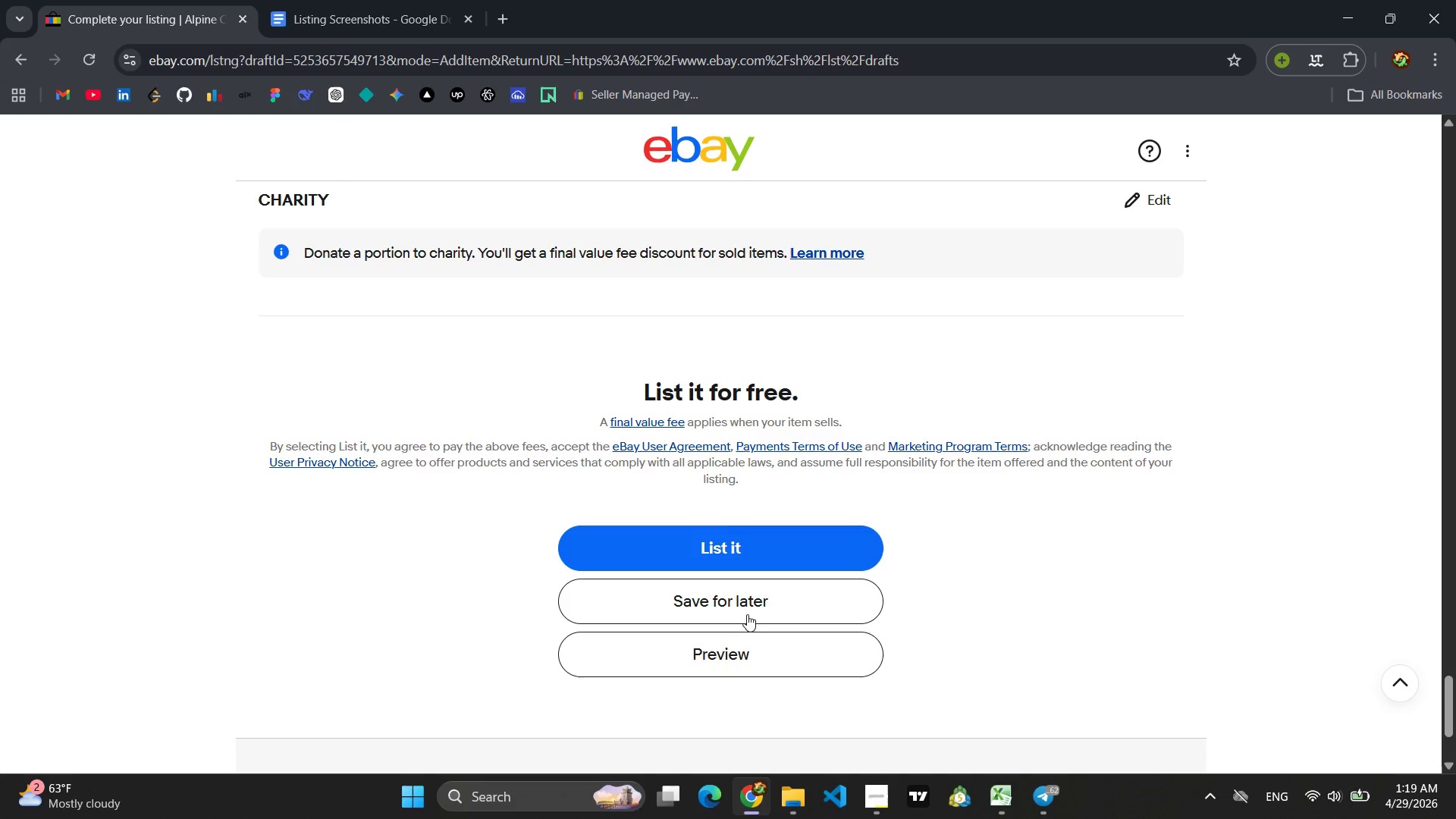 
scroll: coordinate [825, 548], scroll_direction: down, amount: 28.0
 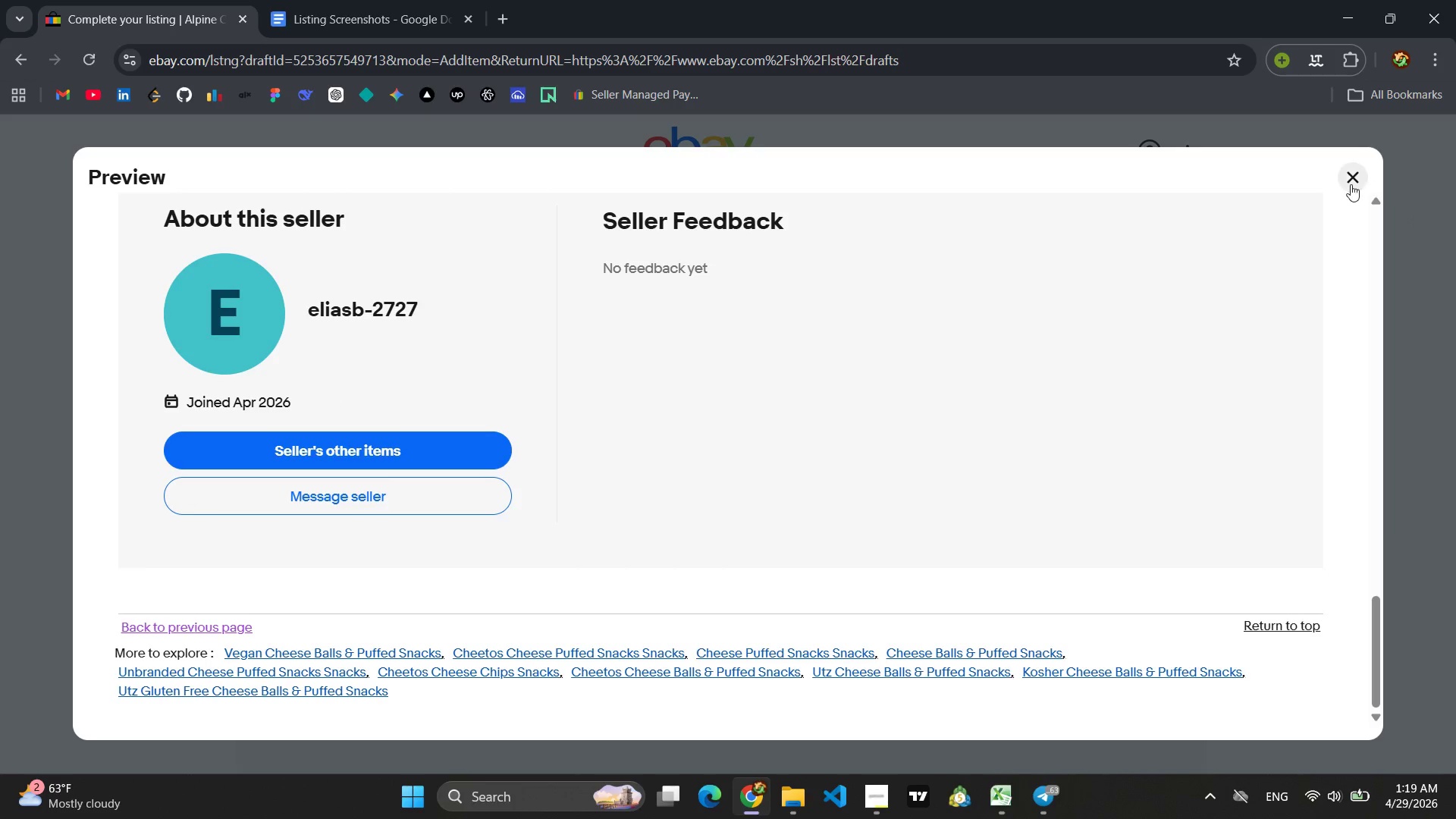 
left_click([1349, 184])
 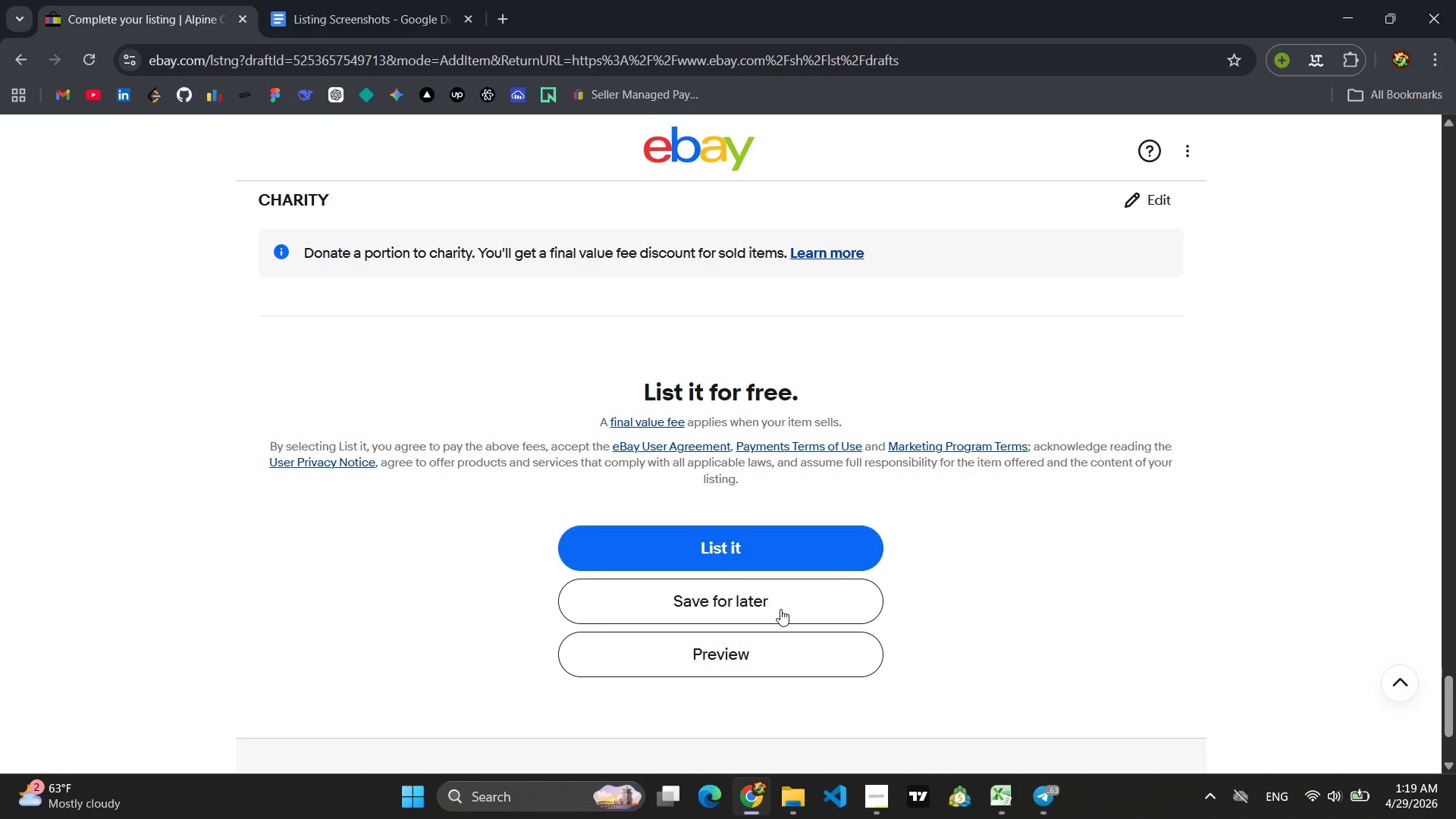 
left_click([780, 608])
 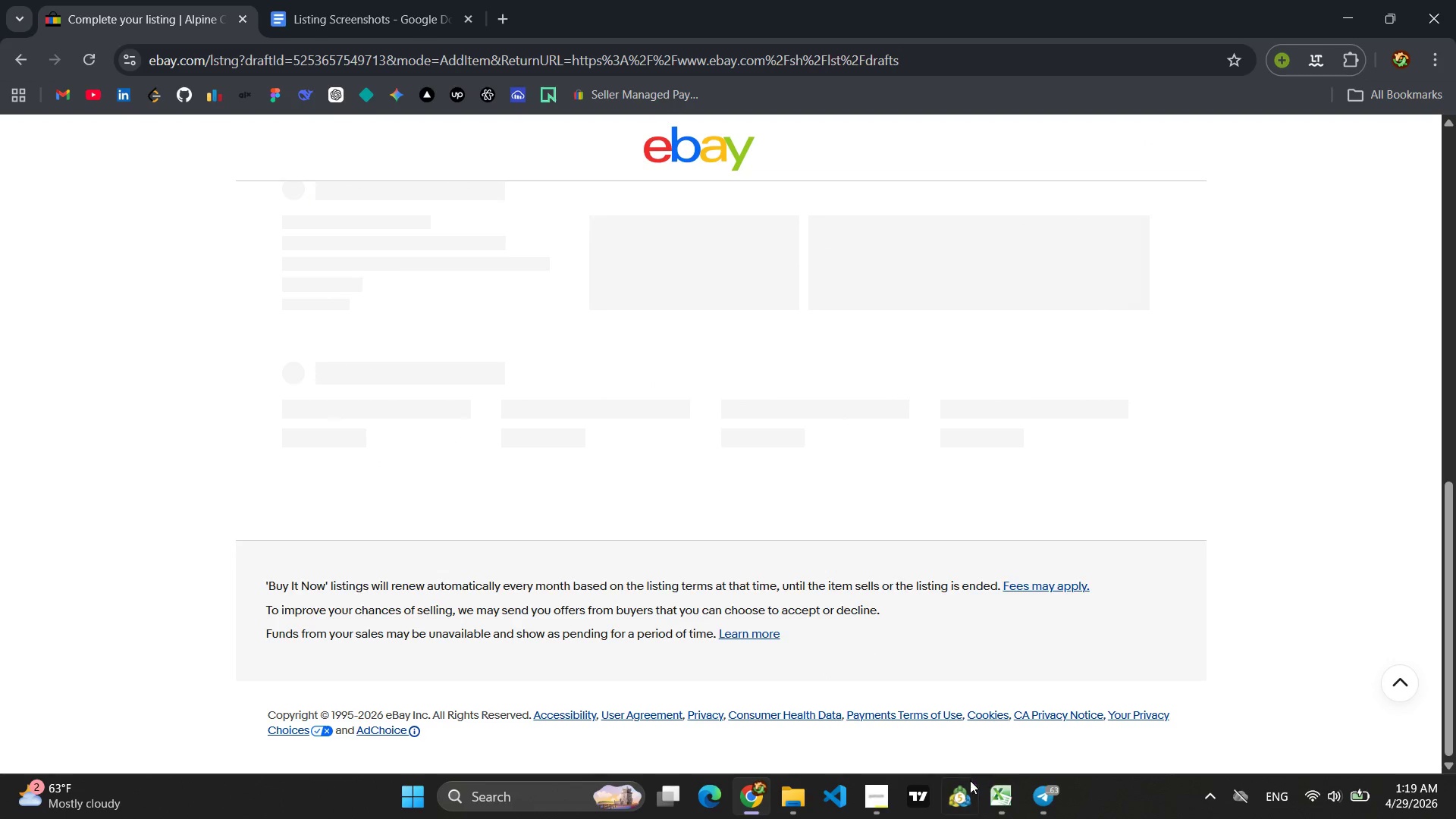 
left_click([877, 801])